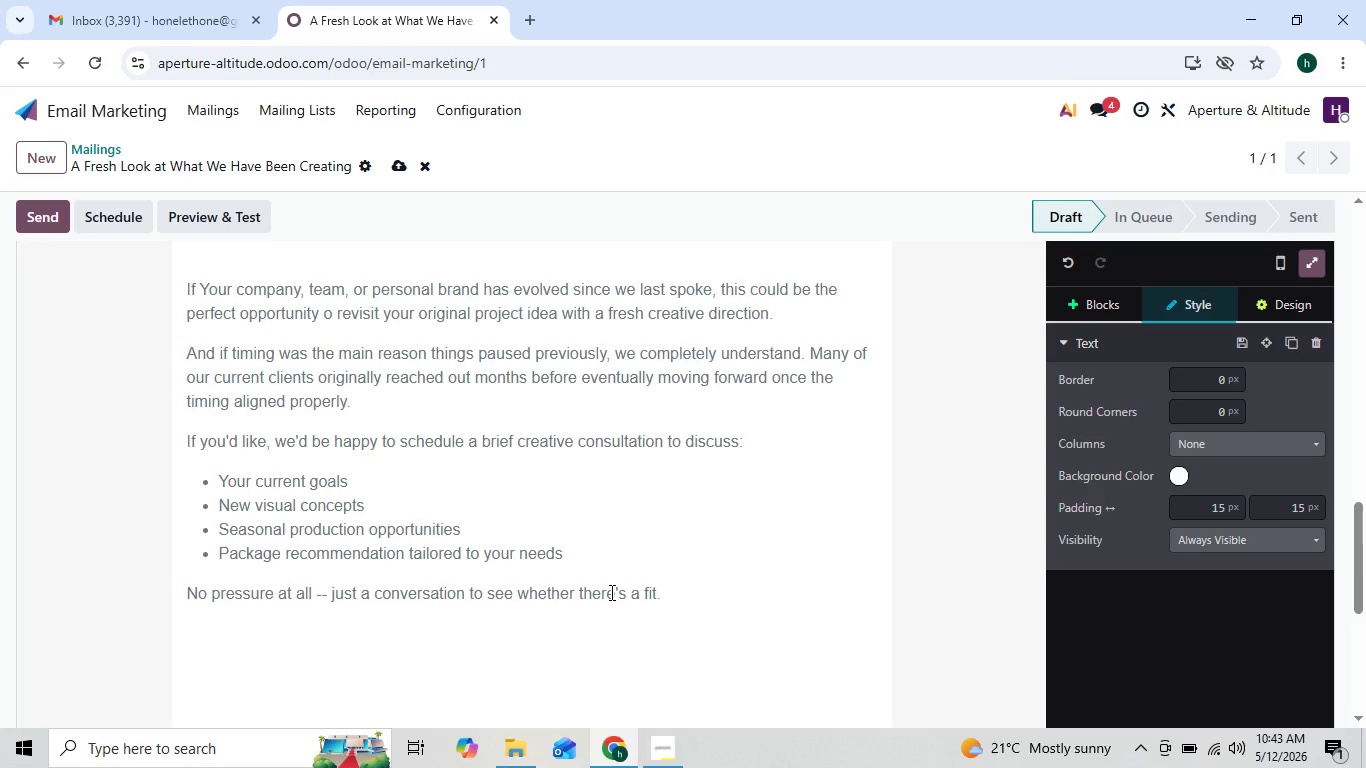 
key(Enter)
 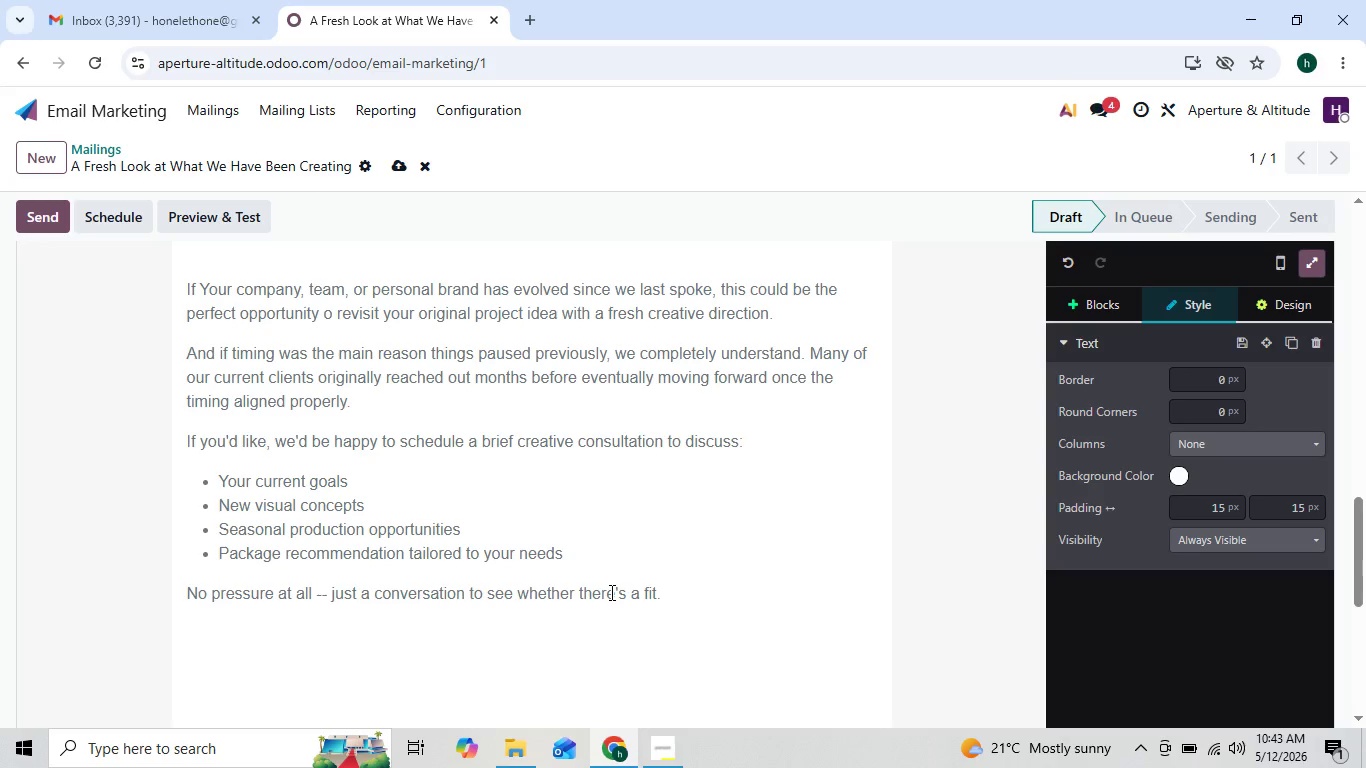 
hold_key(key=ShiftLeft, duration=0.97)
 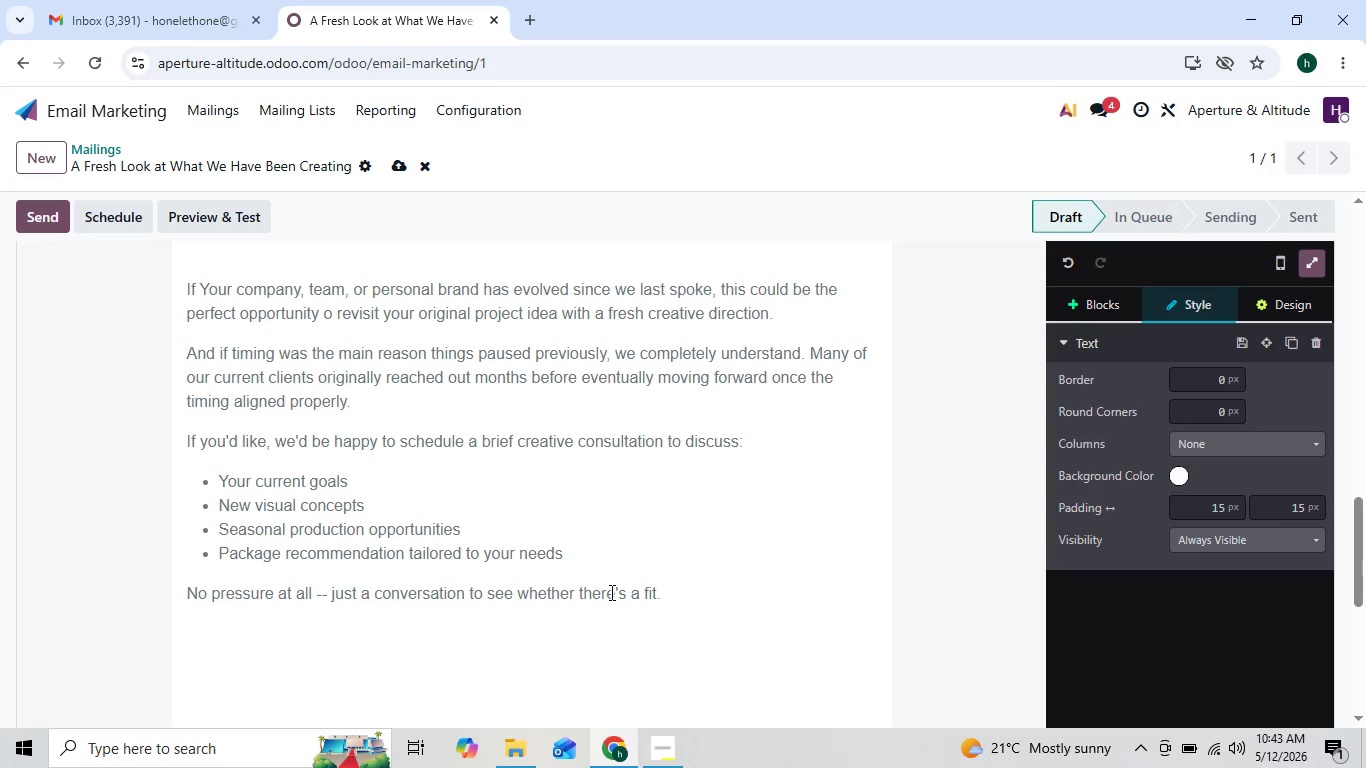 
type(ha)
key(Backspace)
key(Backspace)
type(Than )
key(Backspace)
type(k you again for )
 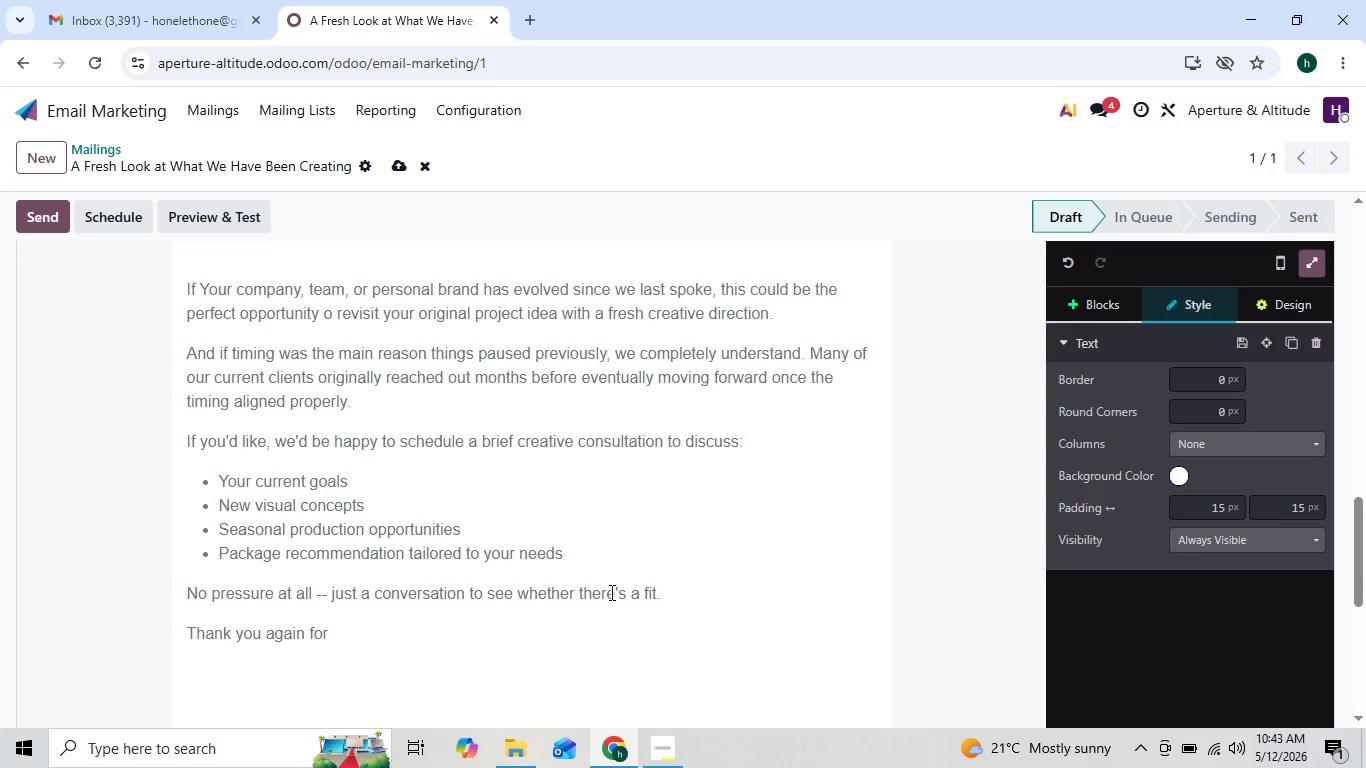 
wait(6.2)
 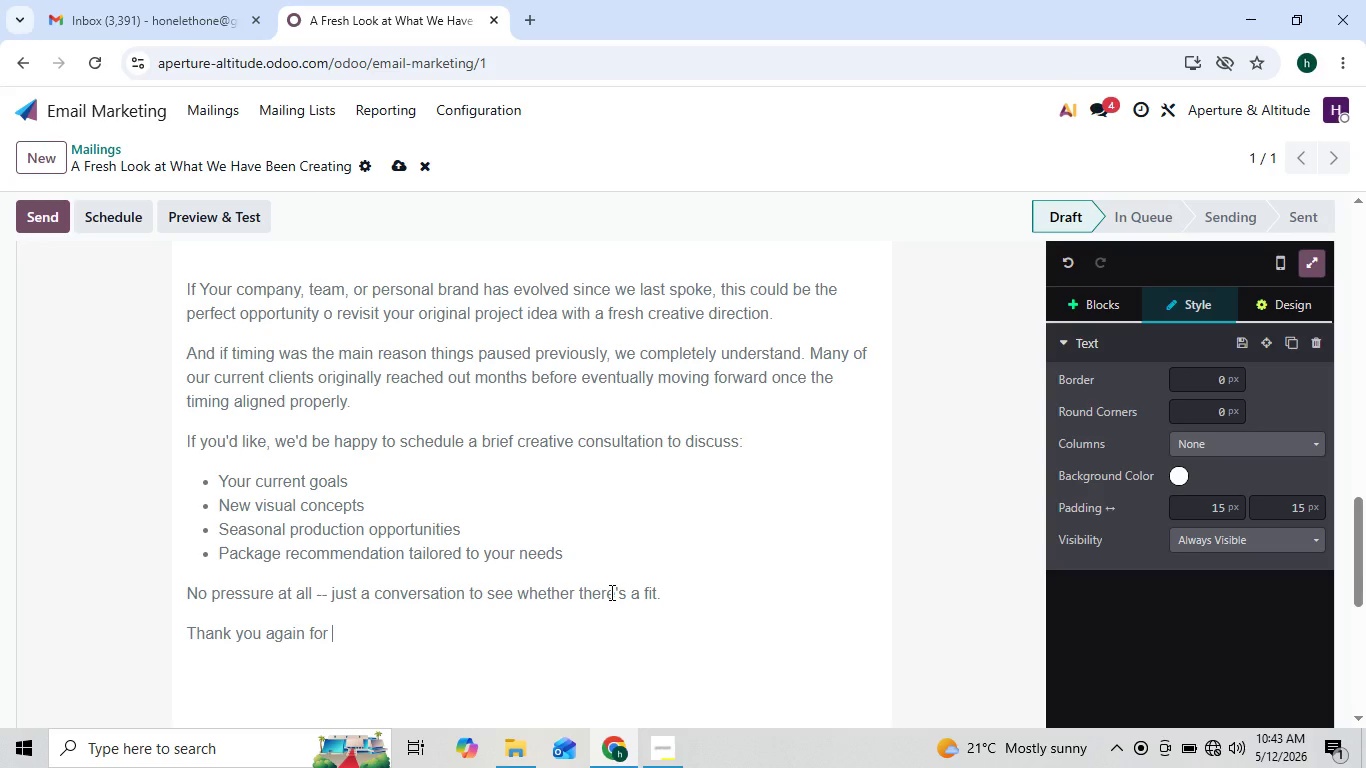 
left_click_drag(start_coordinate=[361, 637], to_coordinate=[135, 647])
 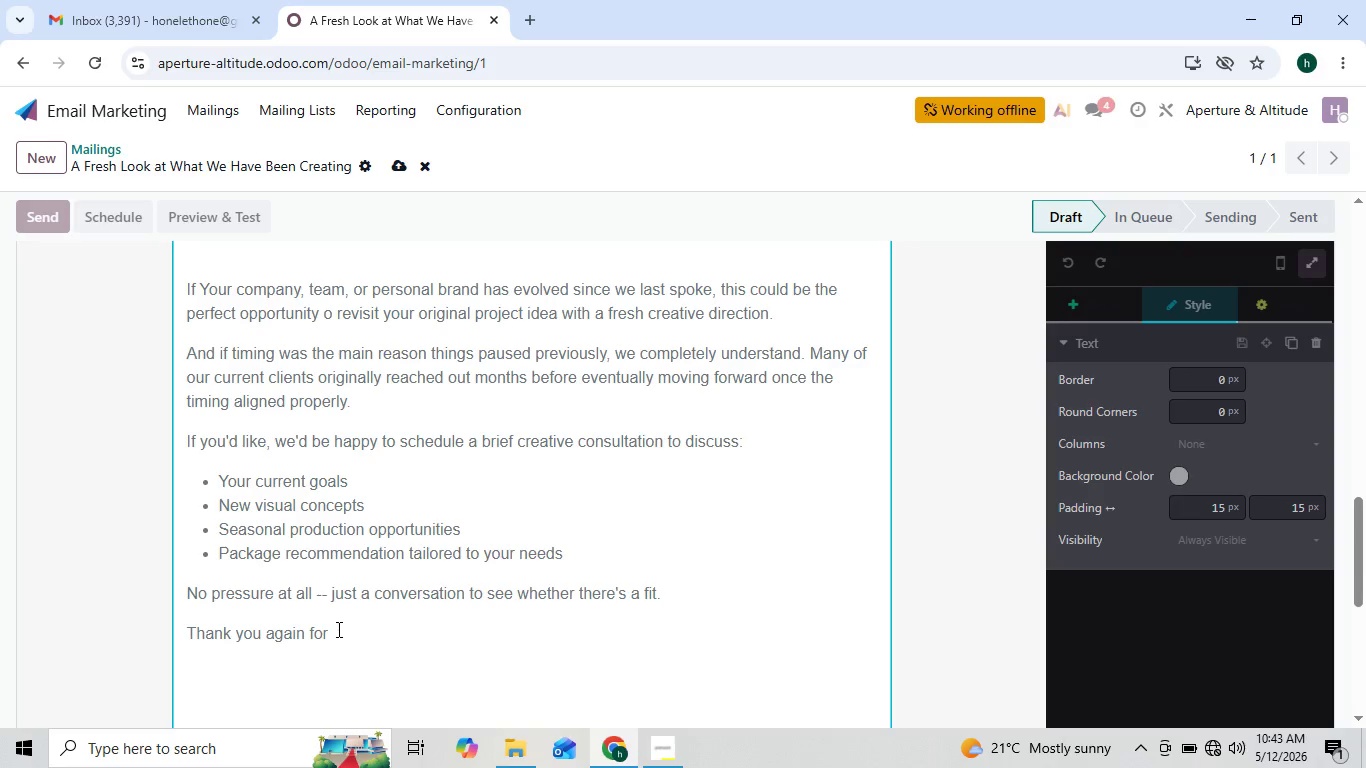 
left_click_drag(start_coordinate=[337, 629], to_coordinate=[167, 629])
 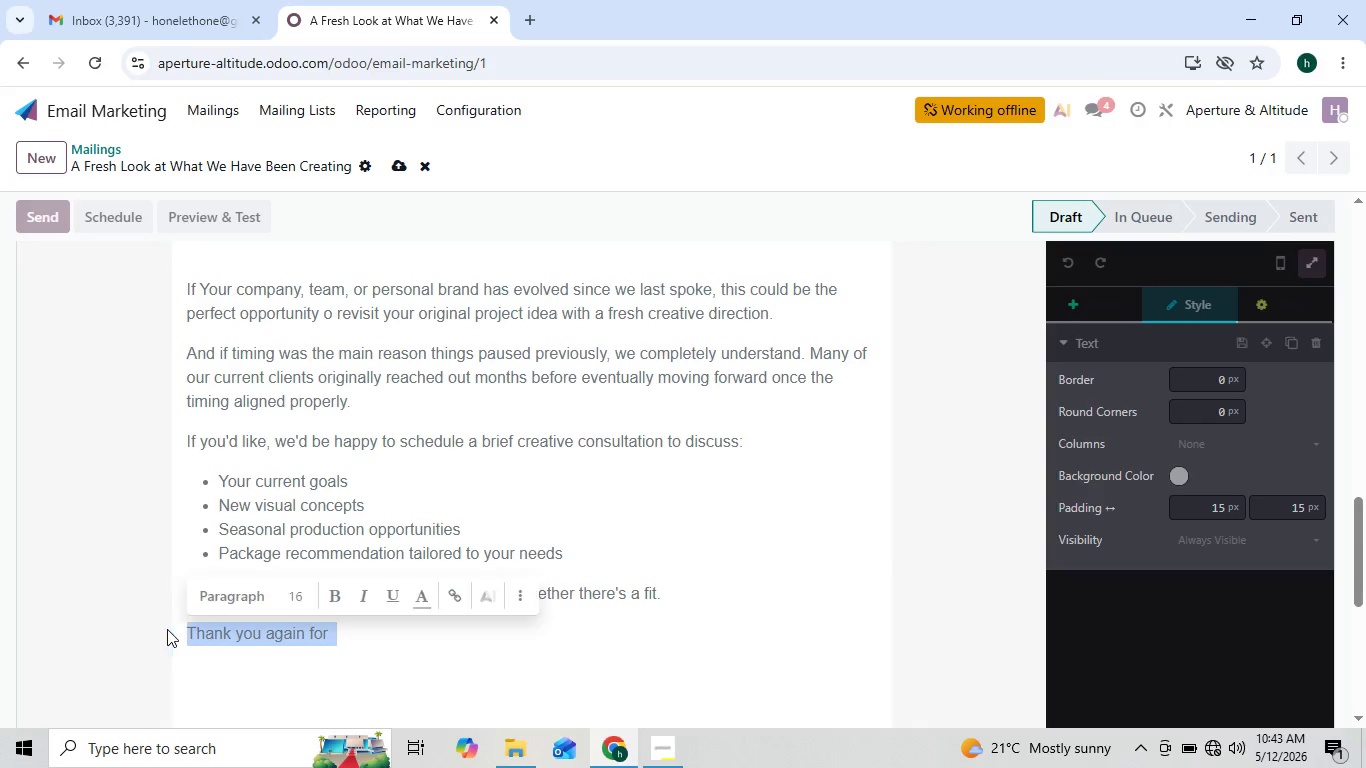 
key(Control+C)
 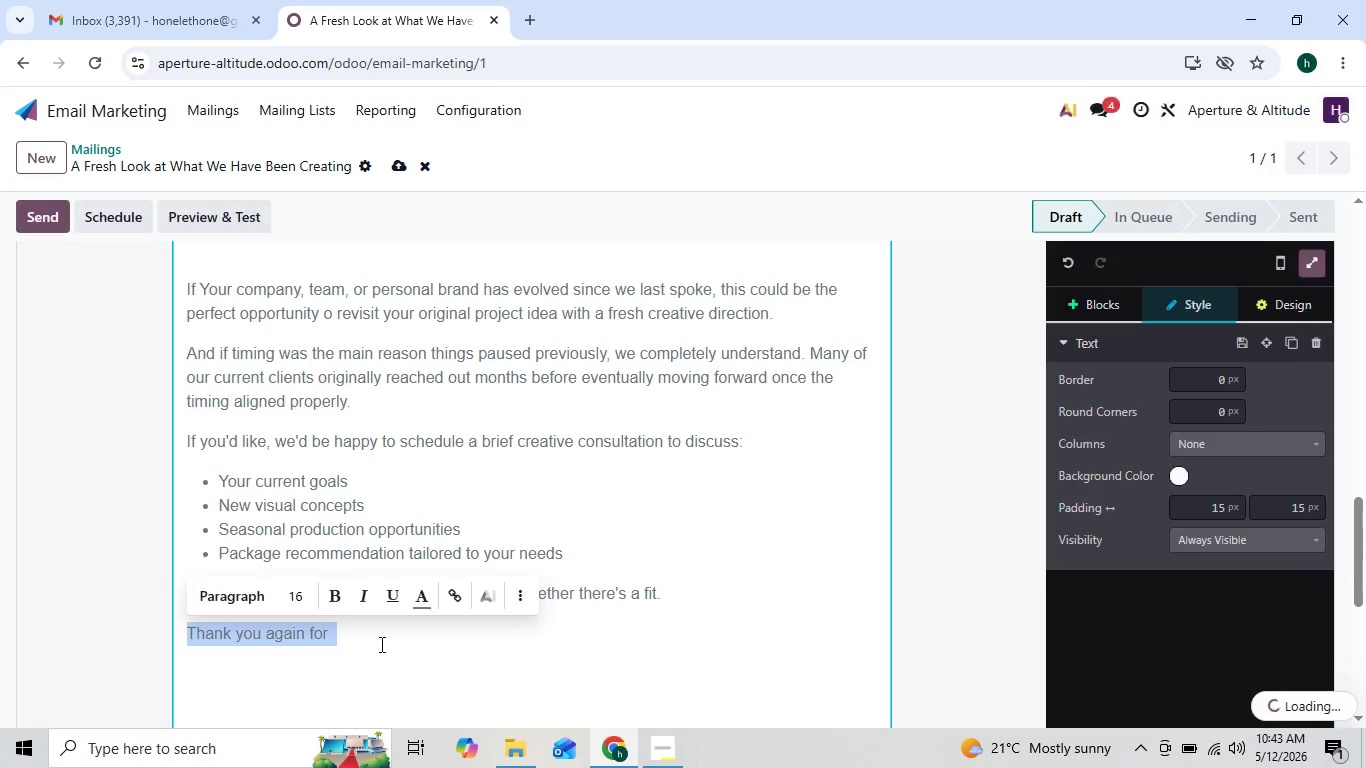 
left_click([366, 643])
 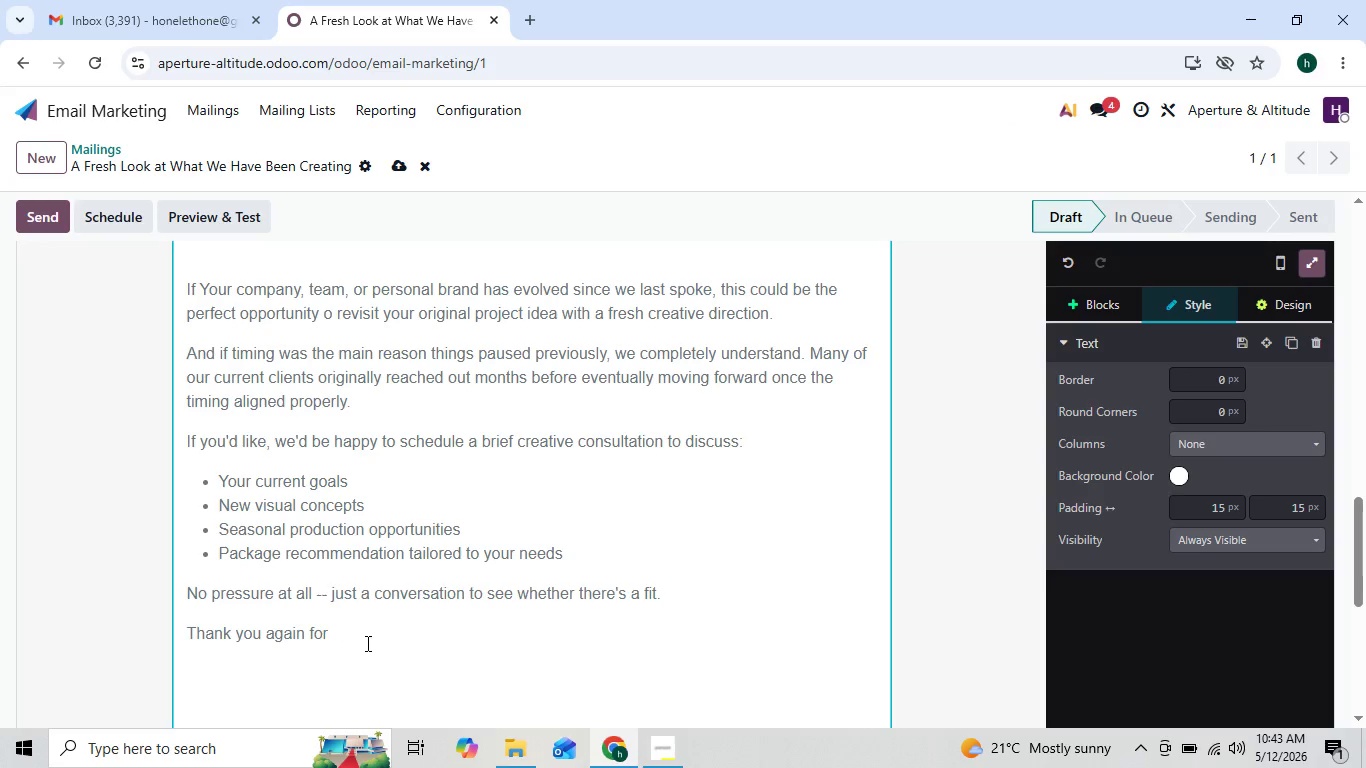 
key(Backspace)
 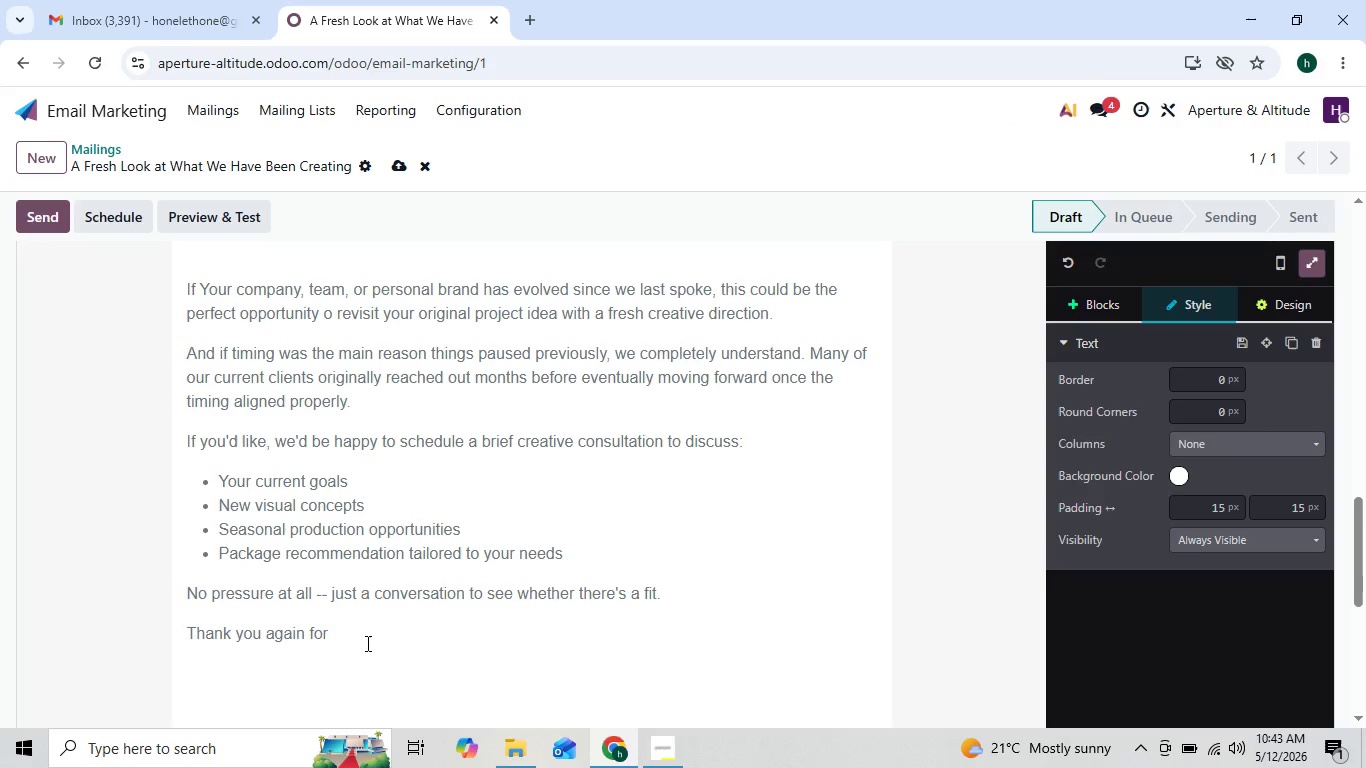 
key(Backspace)
 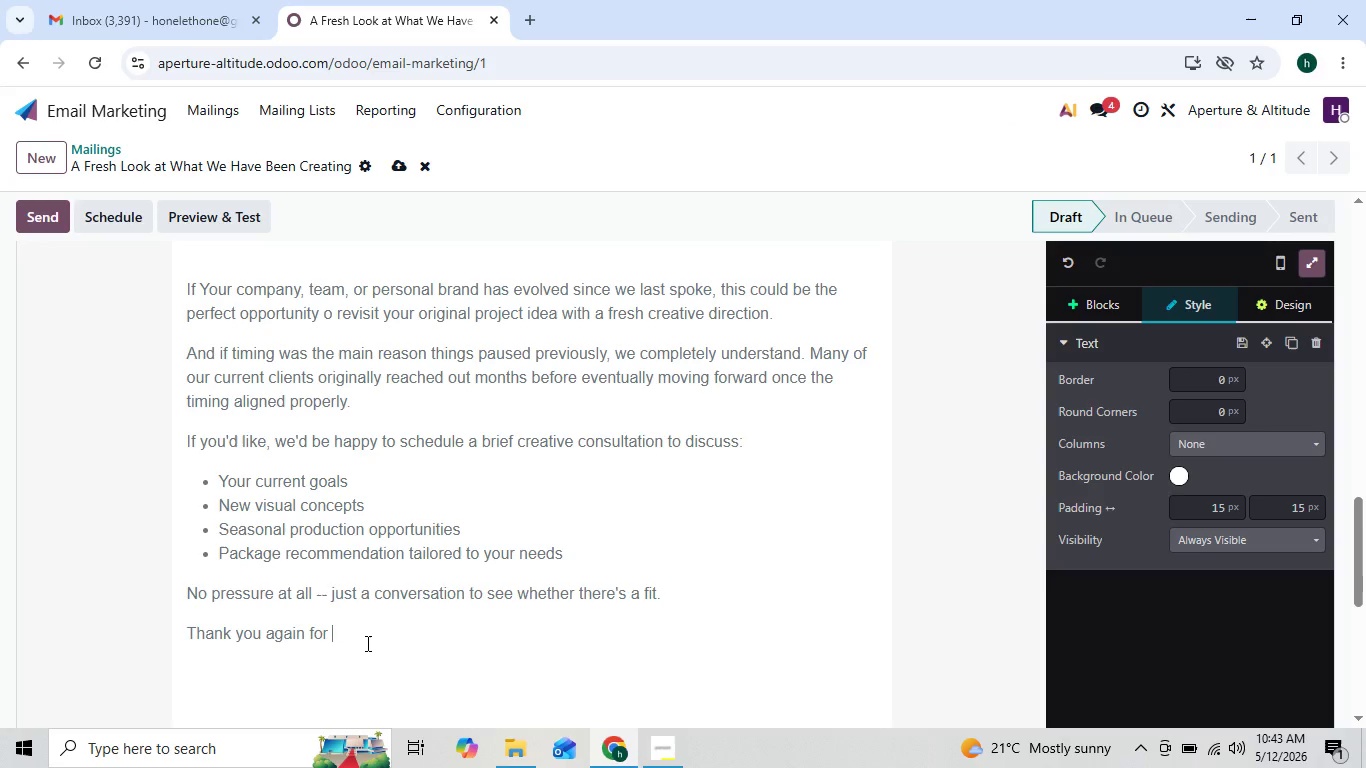 
type(again for previously considering Aper)
 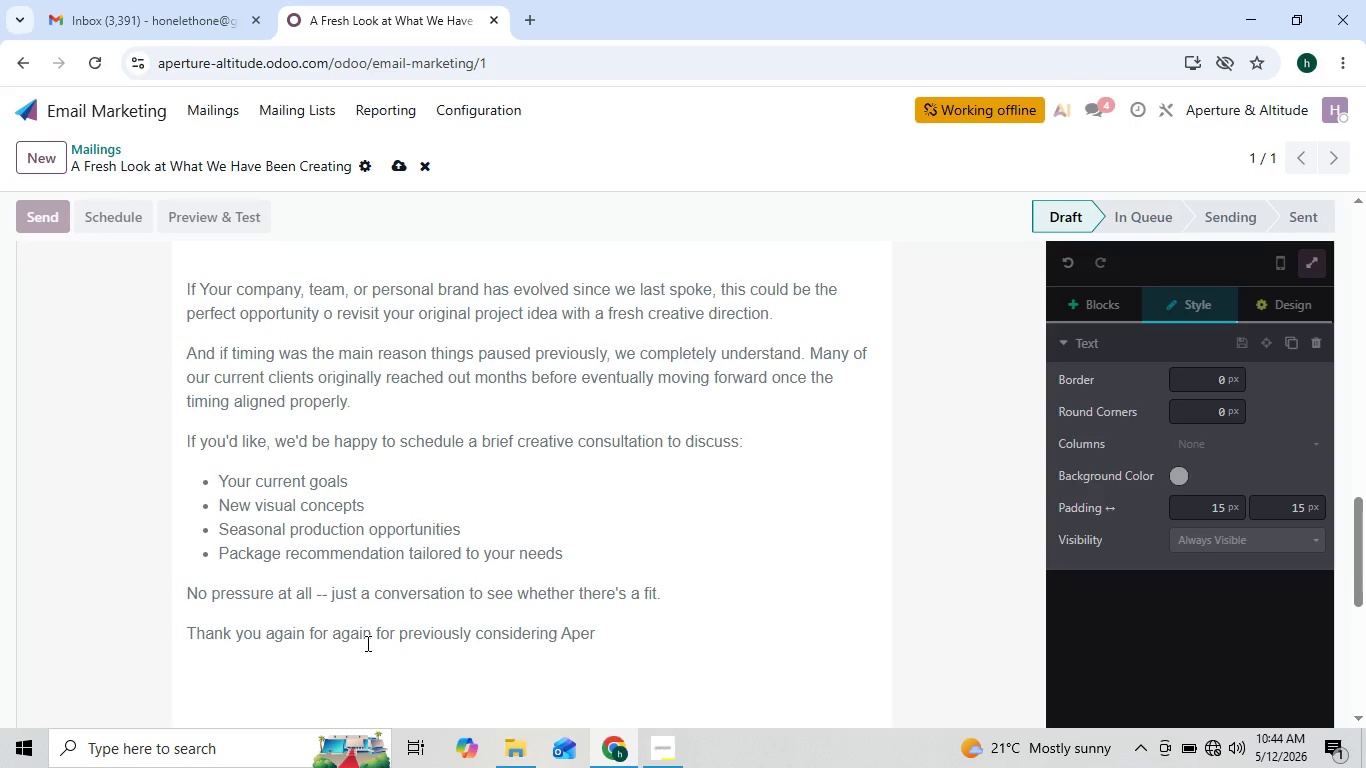 
wait(5.67)
 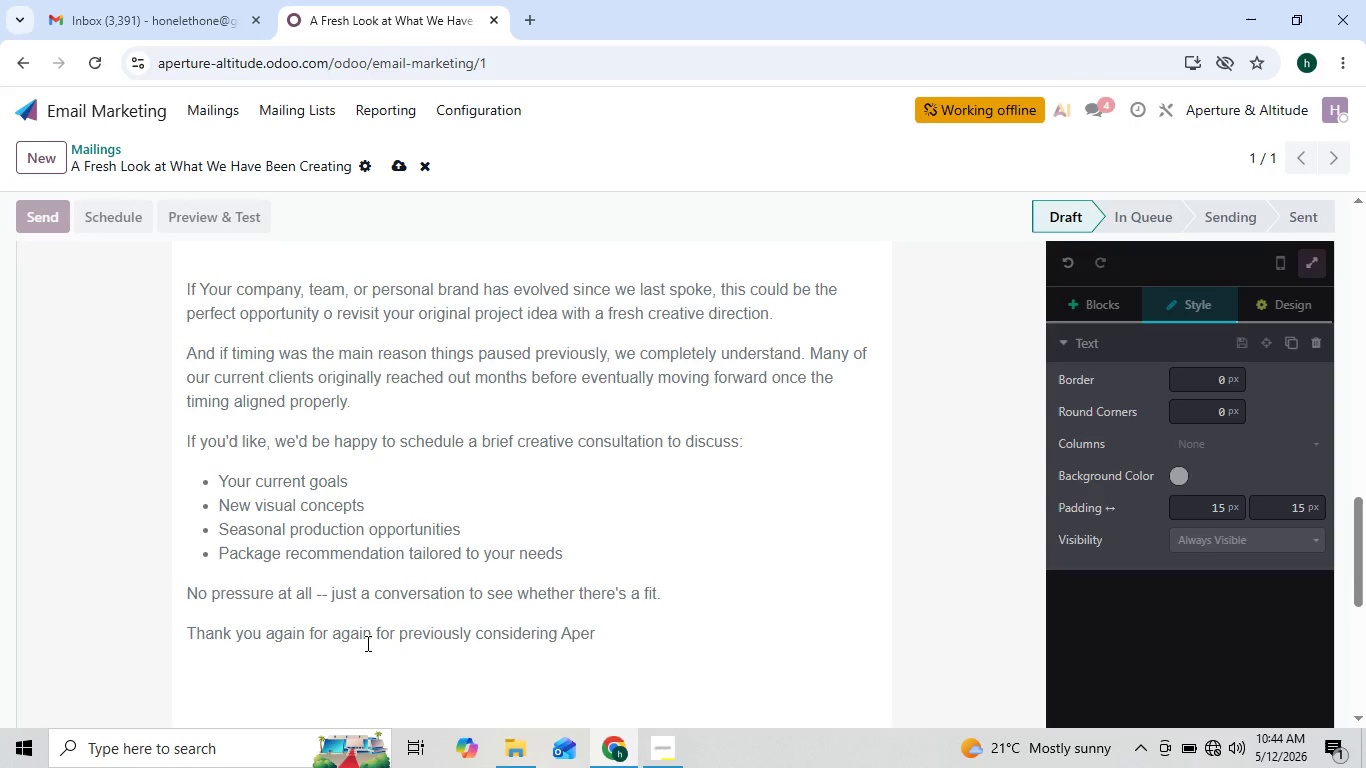 
left_click([1205, 742])
 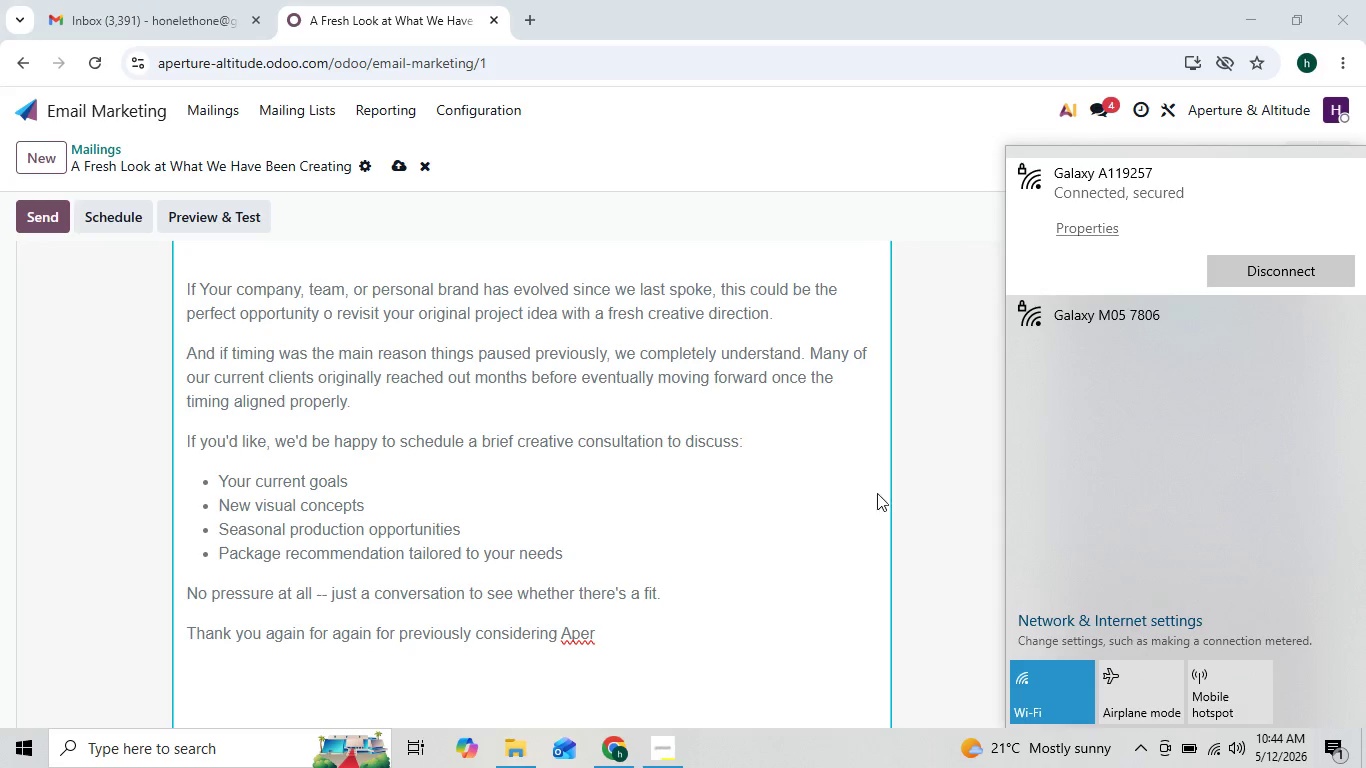 
wait(5.26)
 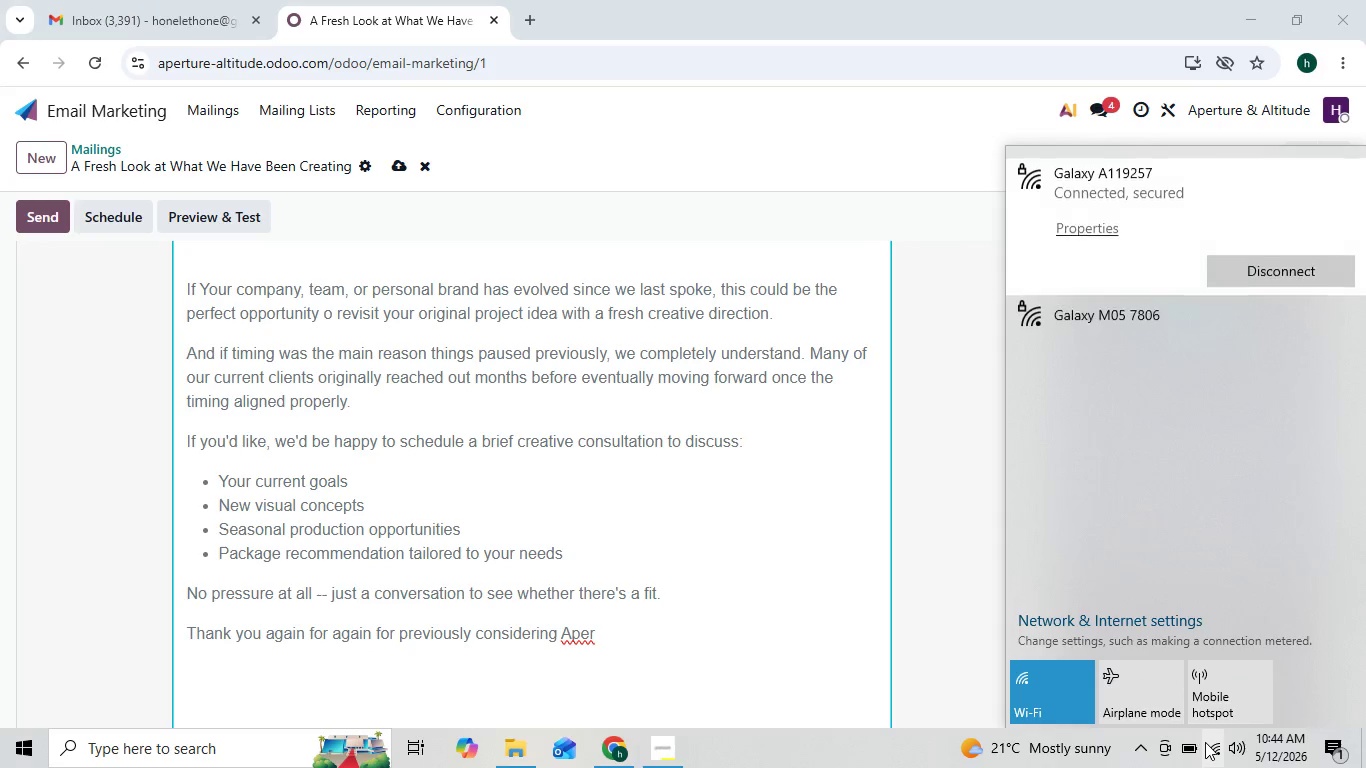 
left_click([622, 632])
 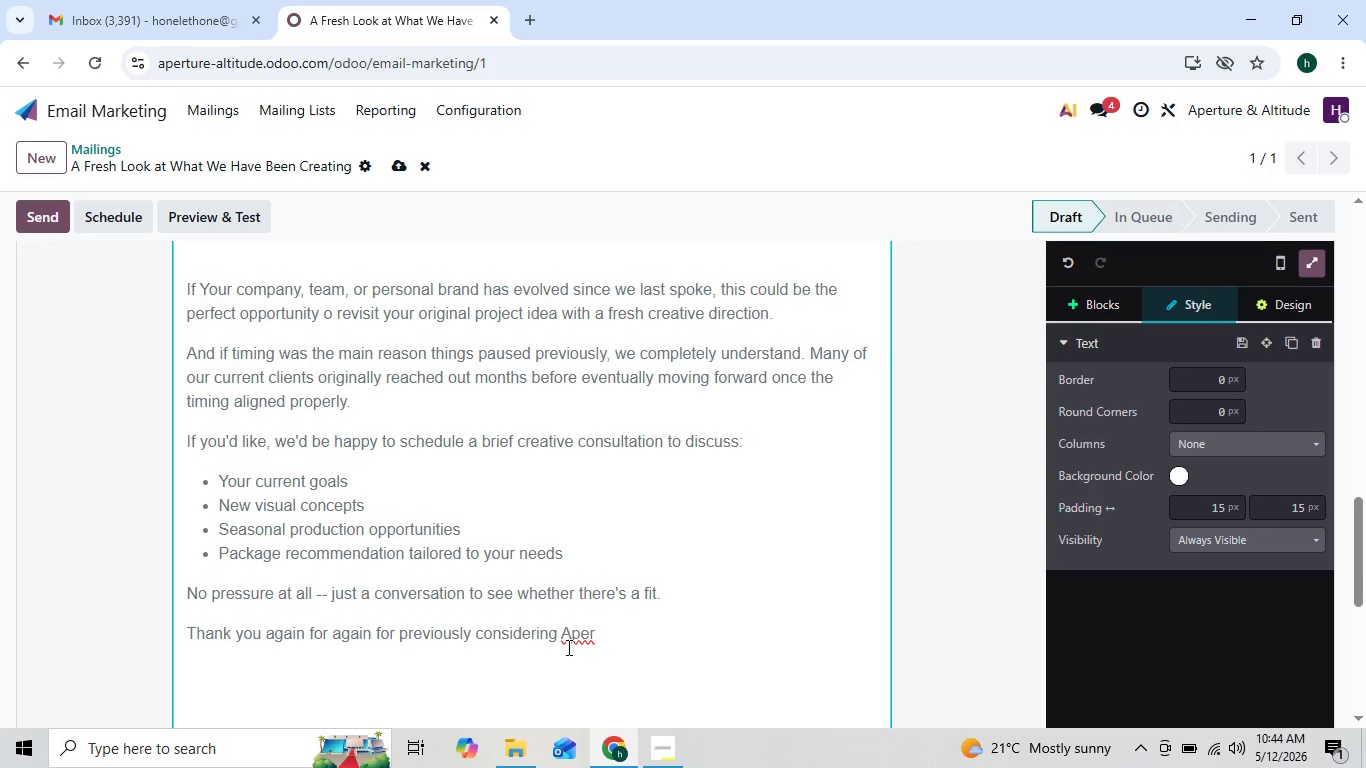 
left_click([577, 633])
 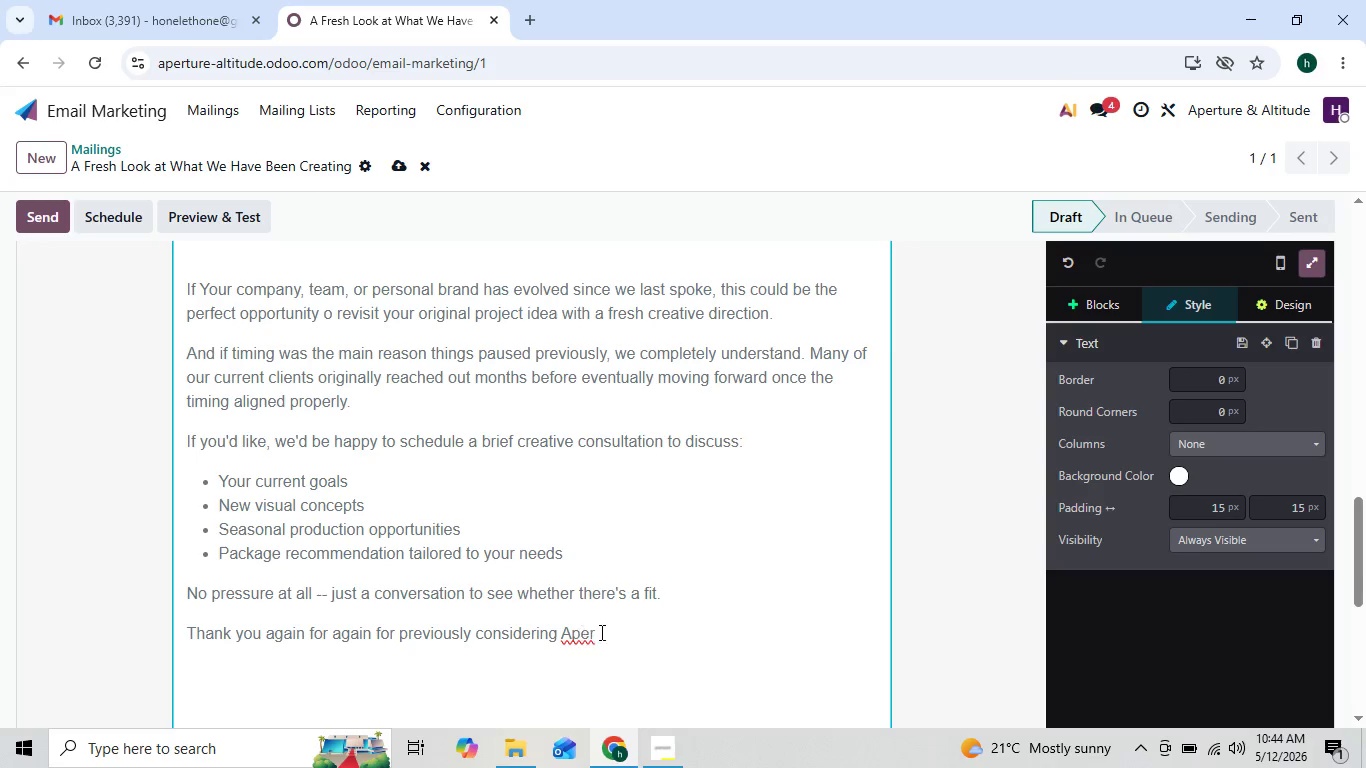 
left_click([600, 632])
 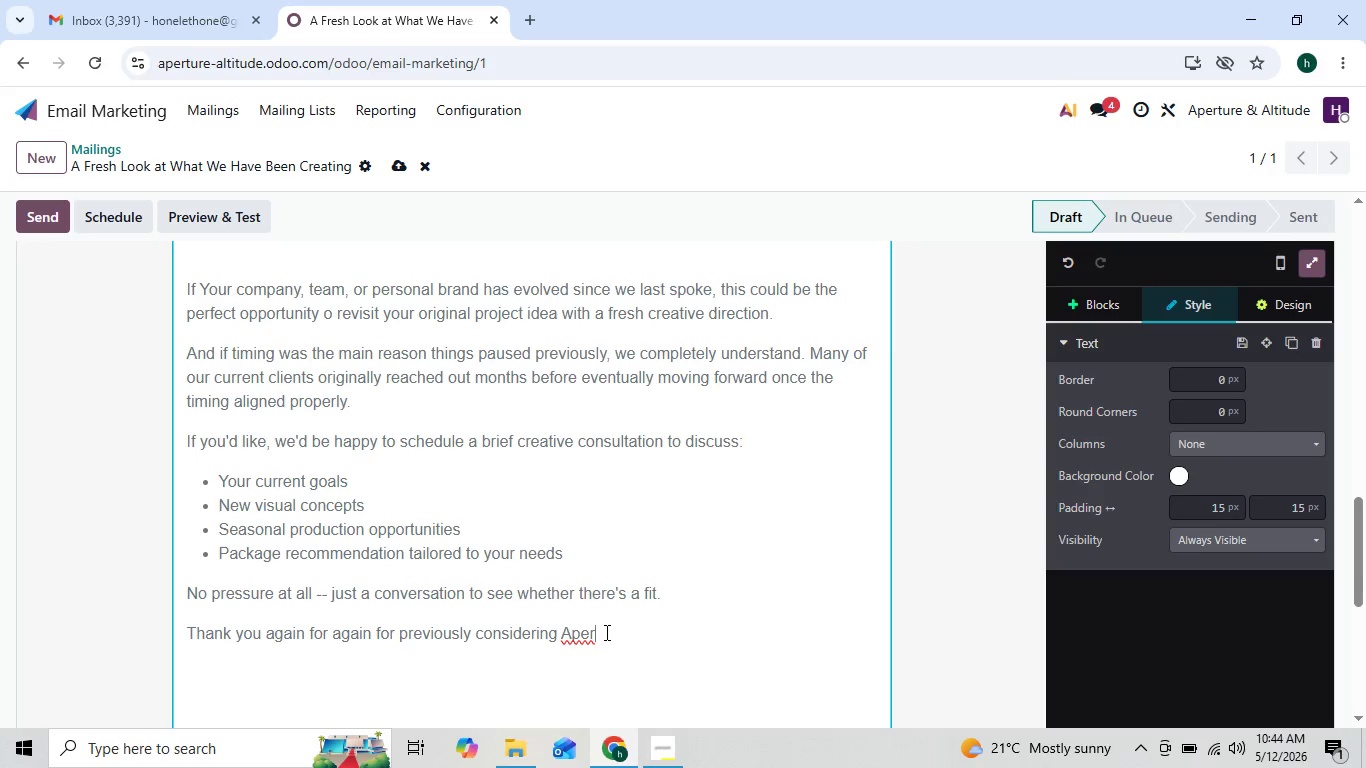 
left_click([608, 632])
 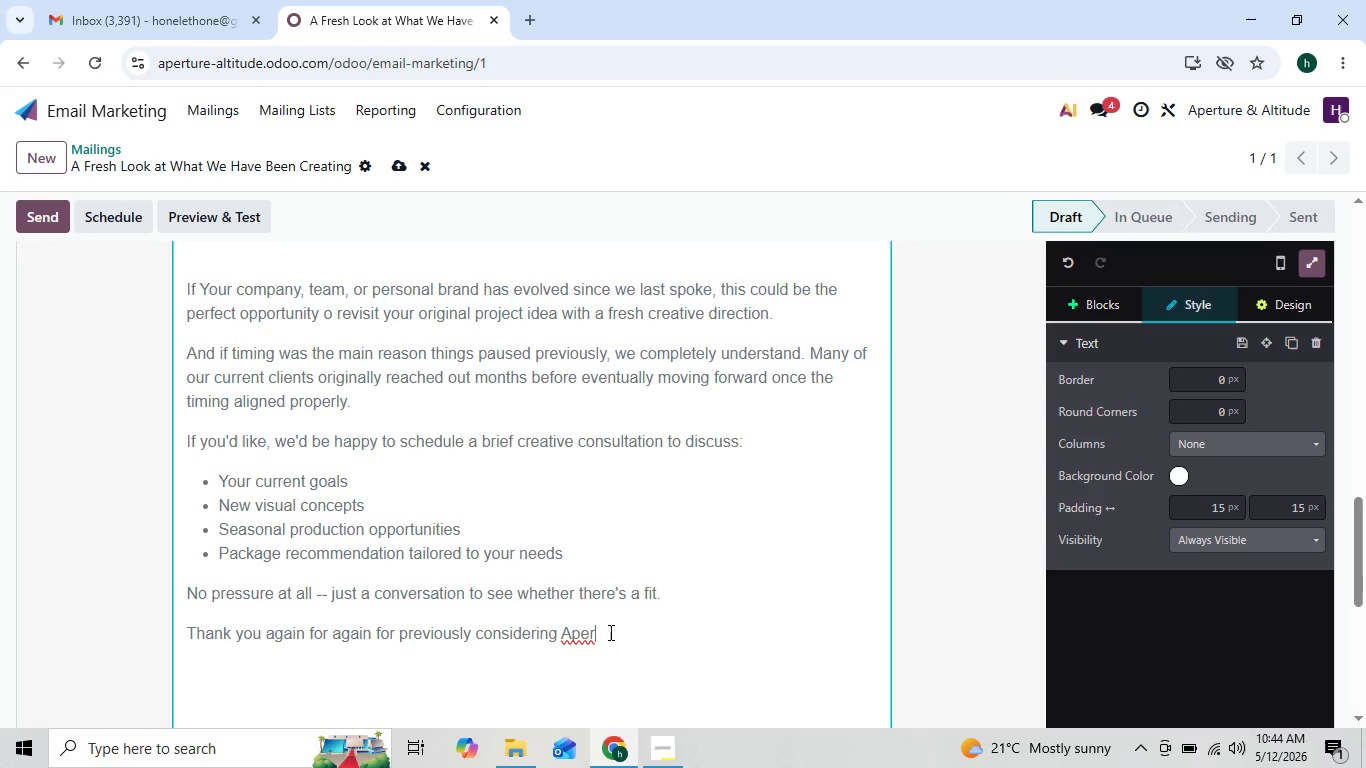 
left_click([601, 629])
 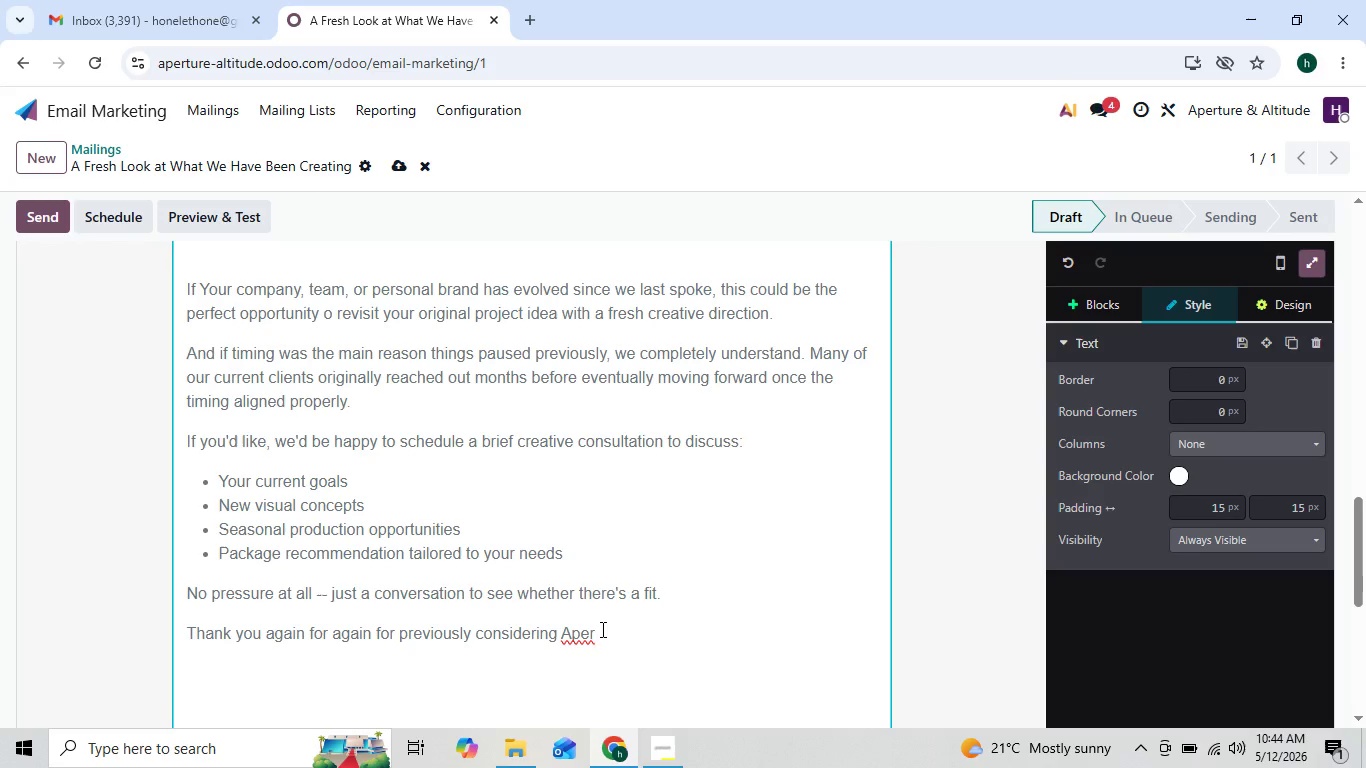 
type(ture & Alti)
 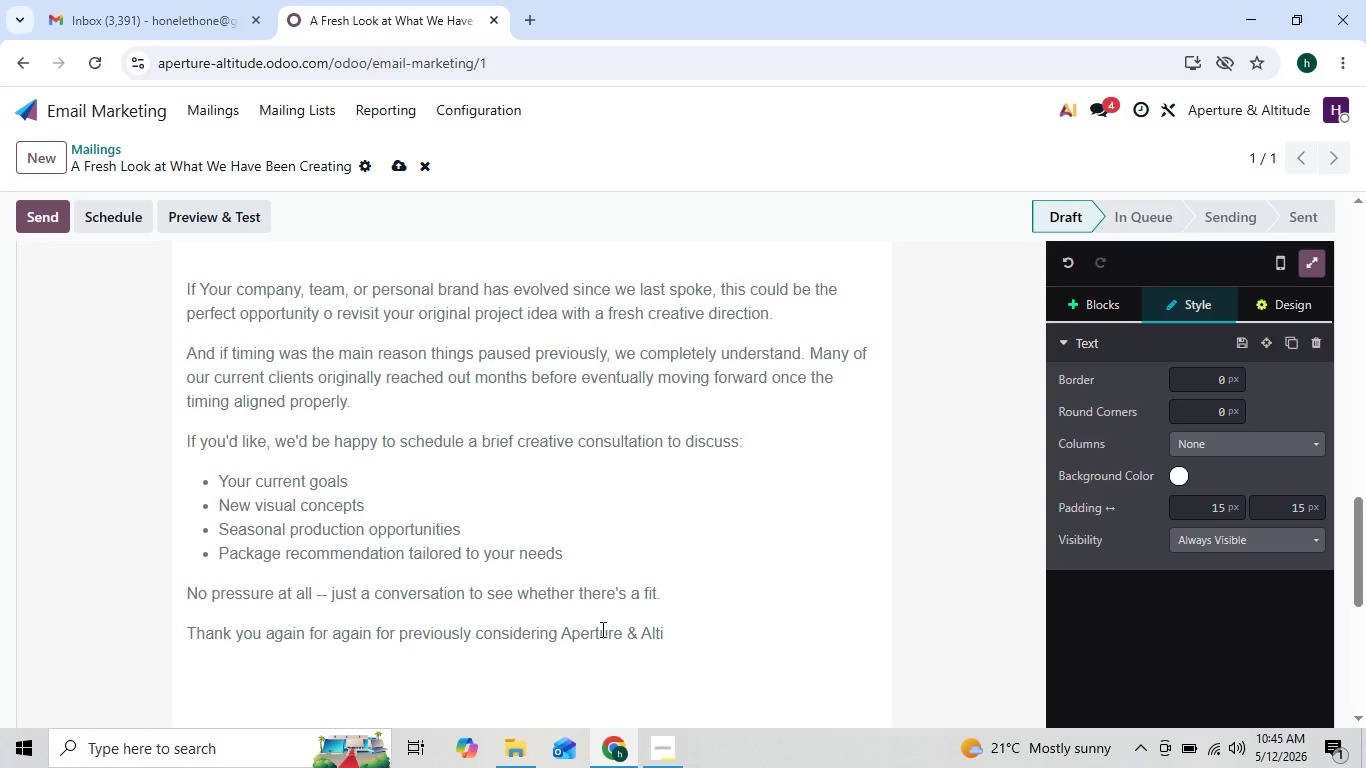 
type(tude Sudios.)
 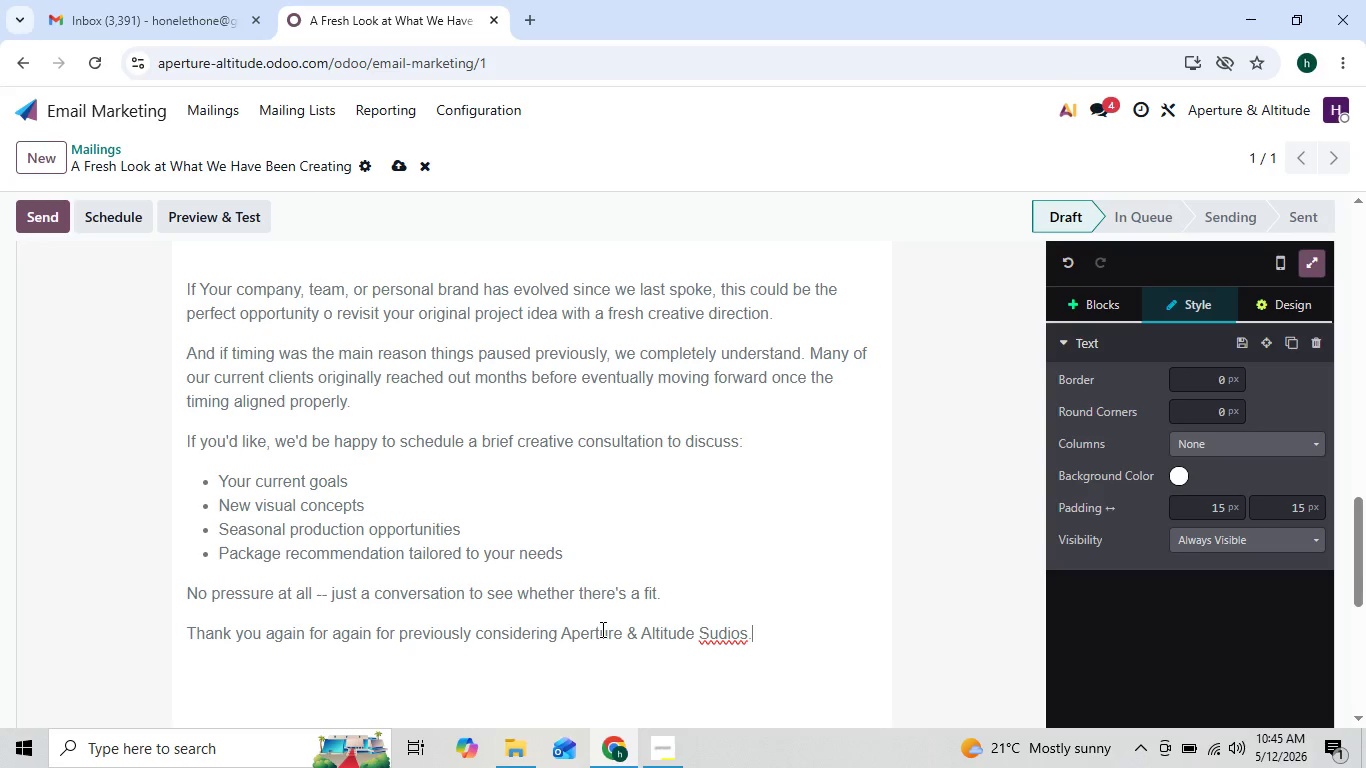 
left_click([707, 632])
 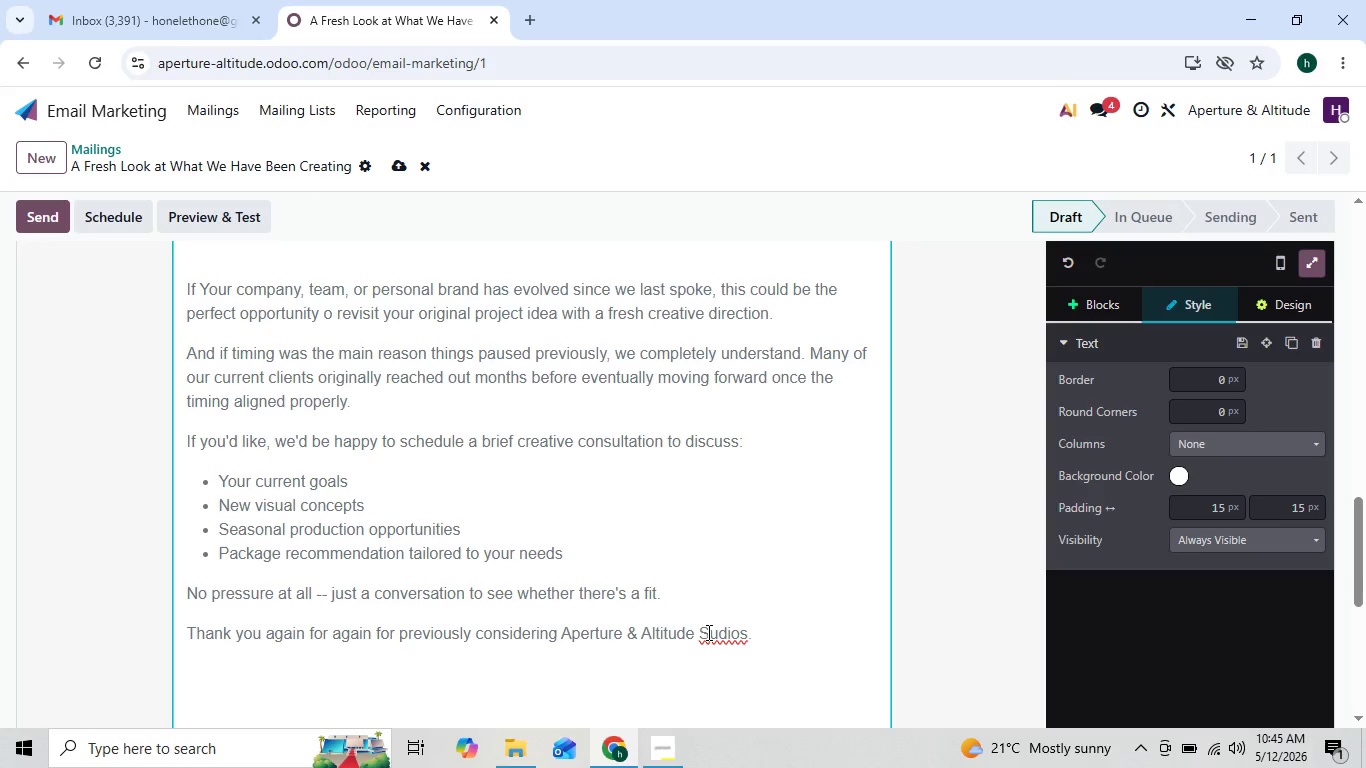 
key(T)
 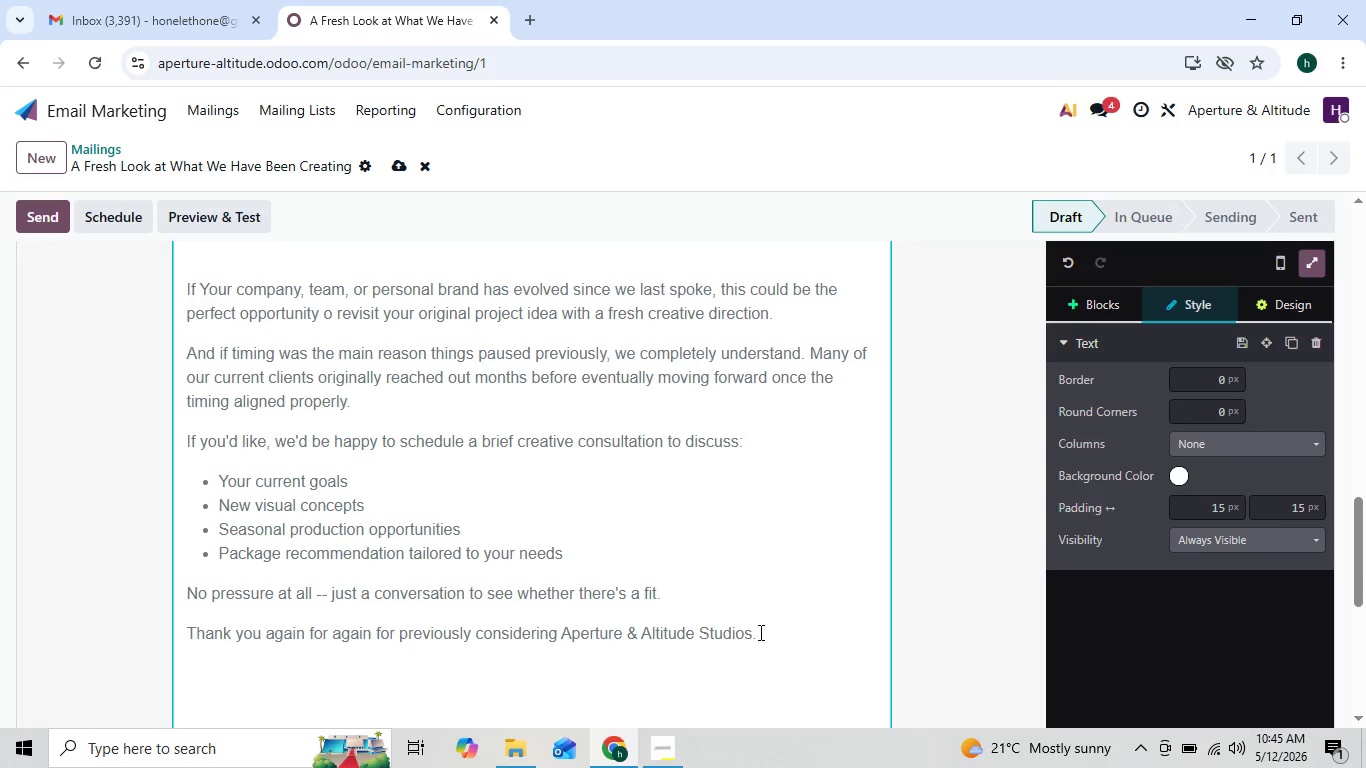 
left_click([759, 632])
 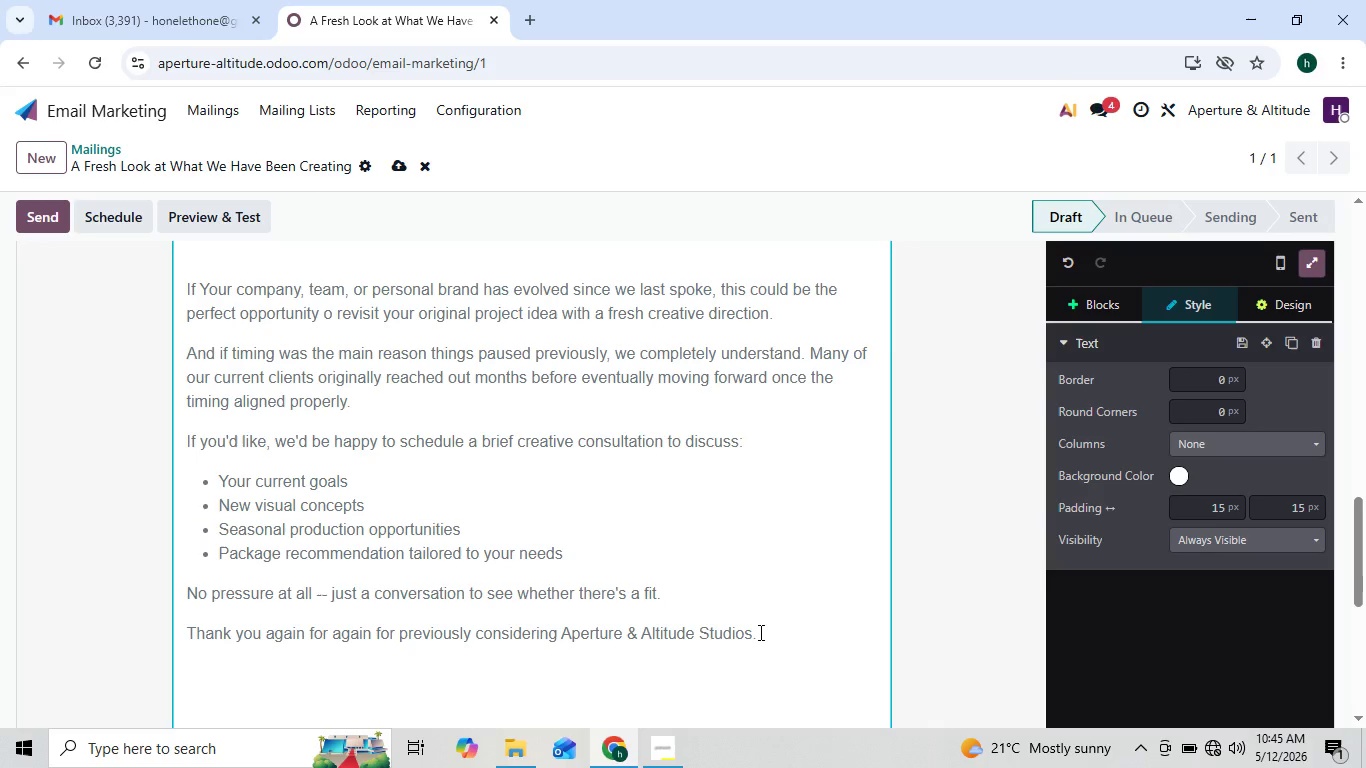 
key(Enter)
 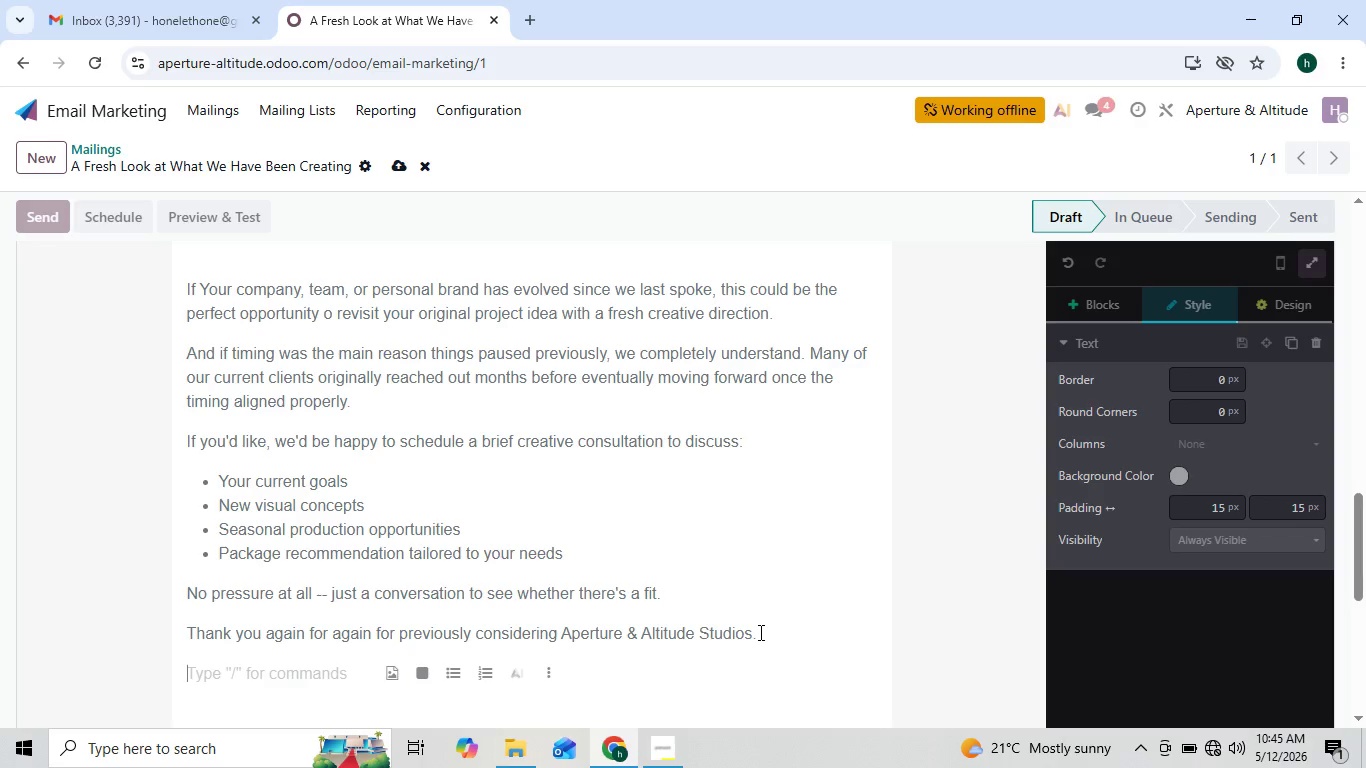 
type(We )
key(Backspace)
key(Backspace)
key(Backspace)
 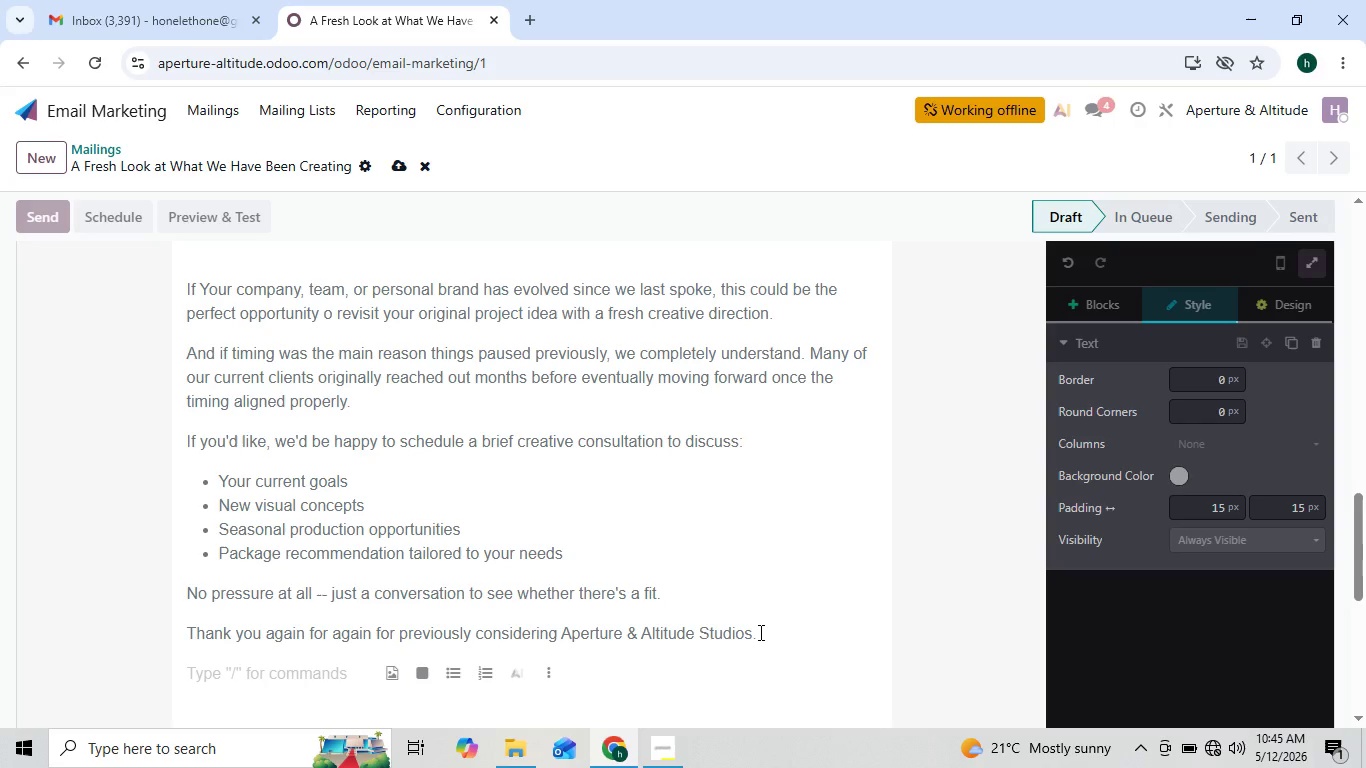 
key(Shift+Enter)
 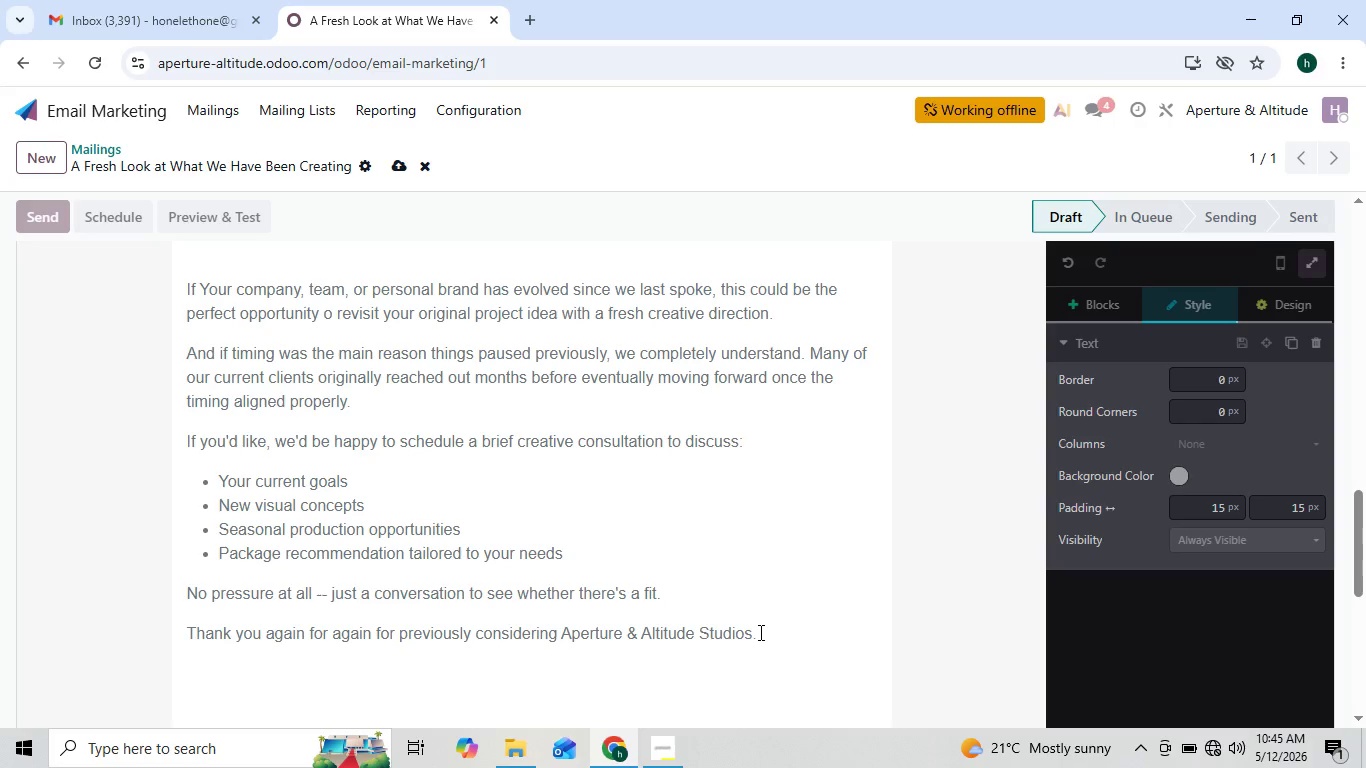 
key(Backspace)
 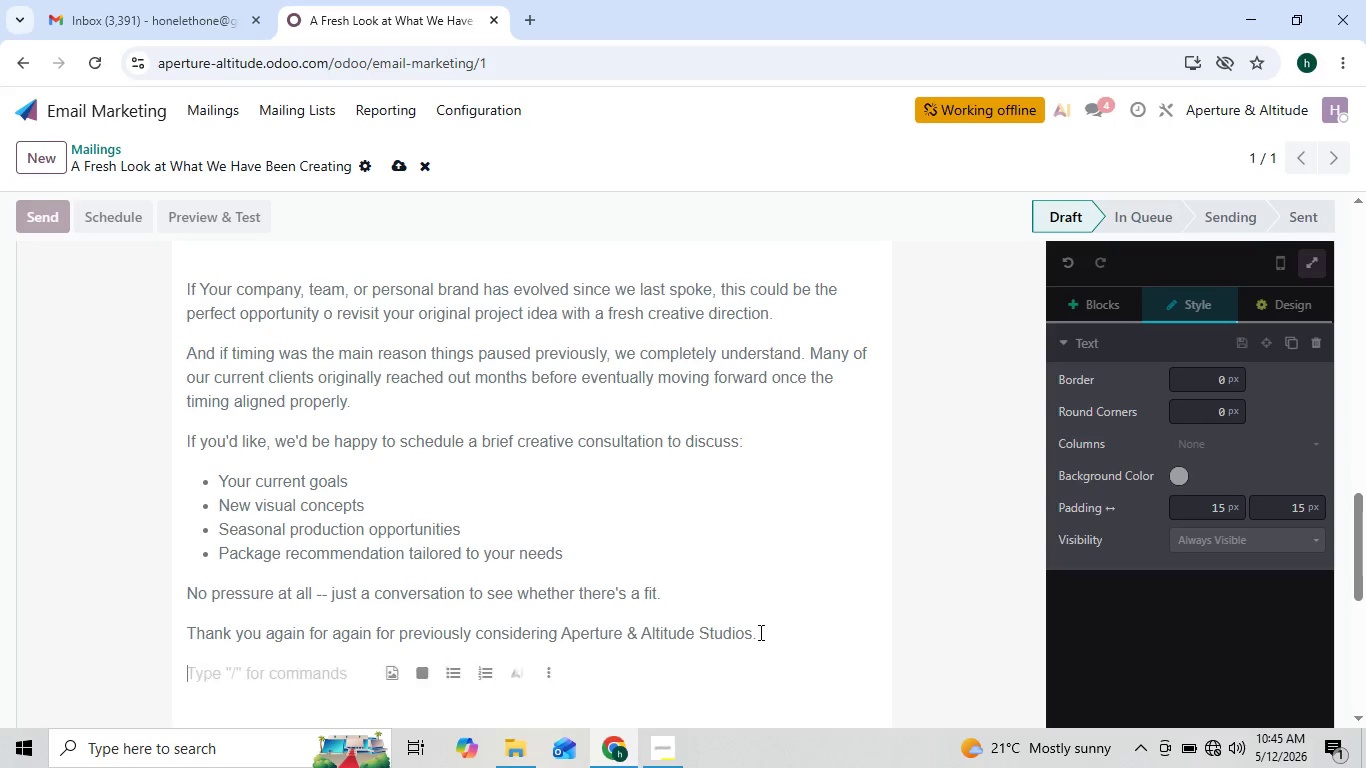 
key(Backspace)
 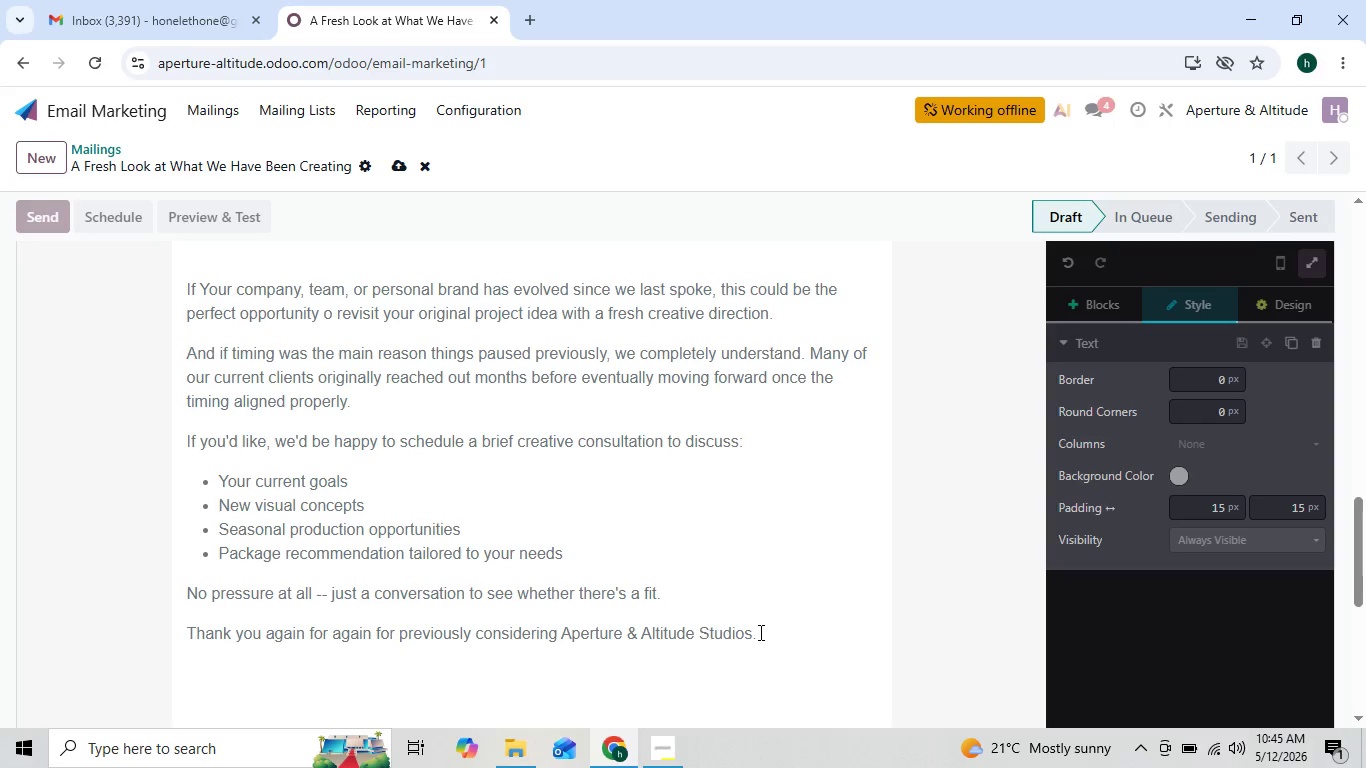 
key(Shift+Enter)
 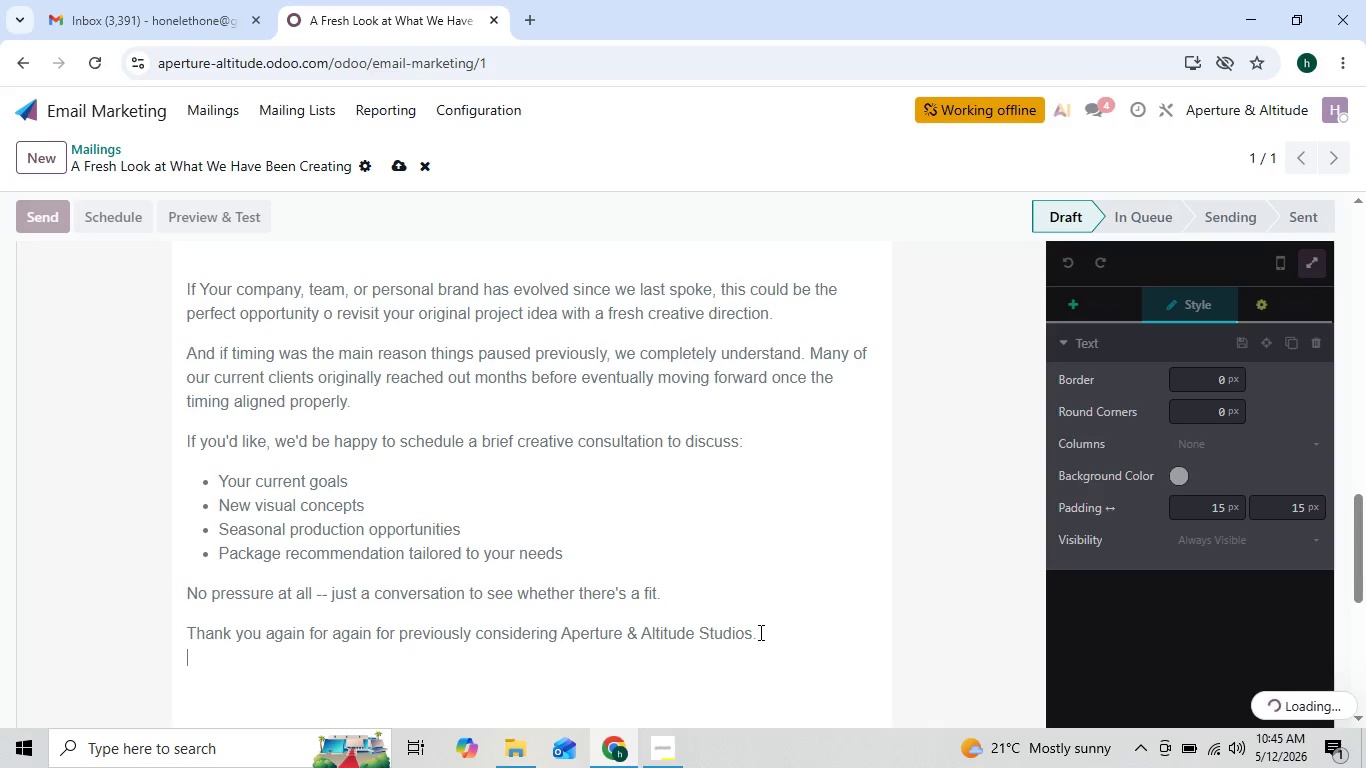 
type(we )
 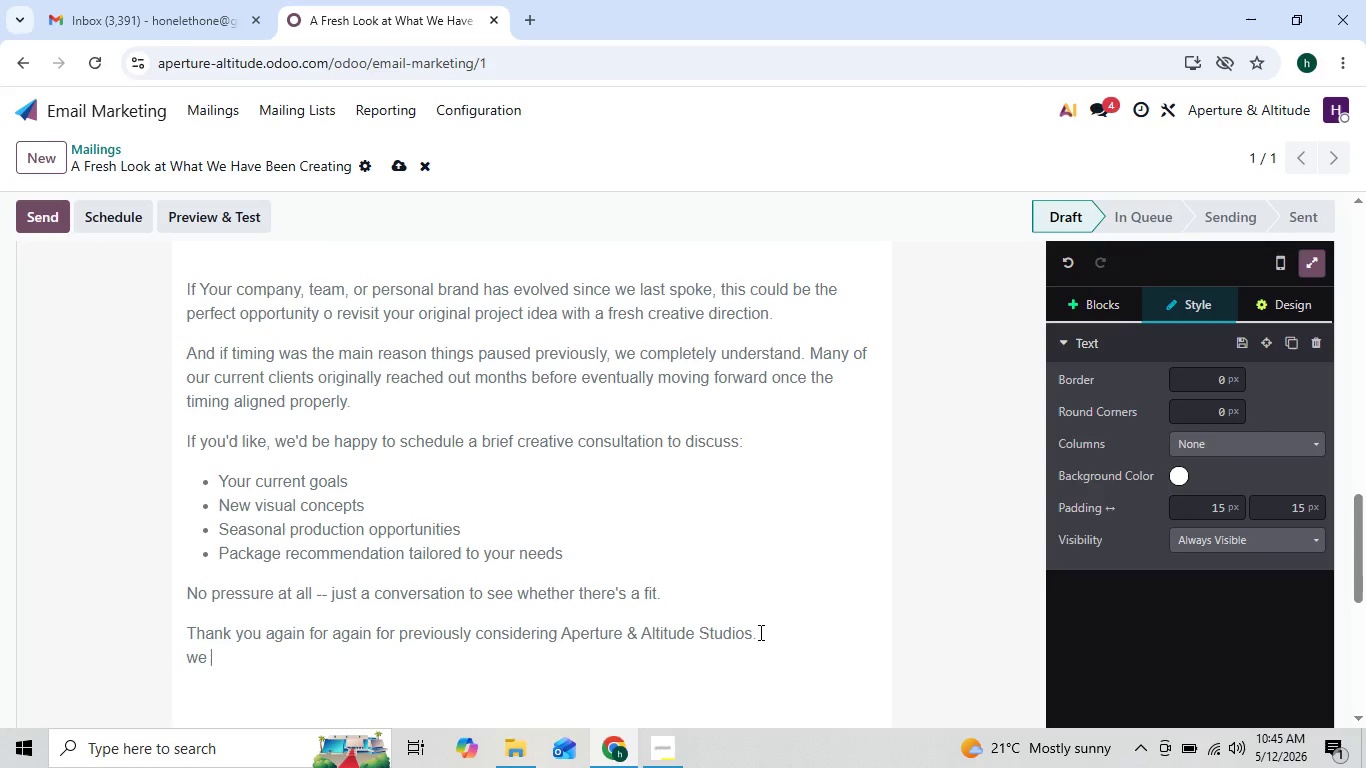 
key(Backspace)
key(Backspace)
key(Backspace)
type(W )
key(Backspace)
type(e truly appreciate every opporuniy to collaborate)
 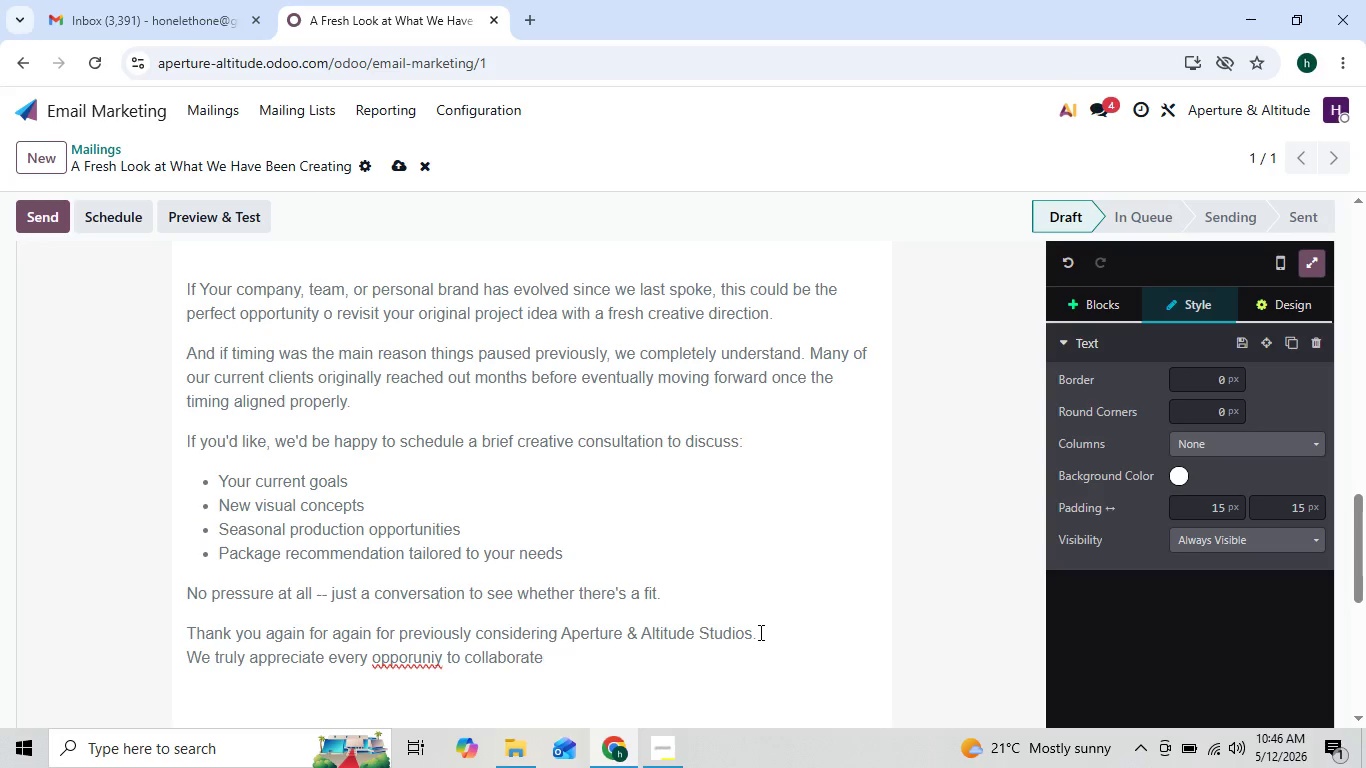 
left_click([422, 664])
 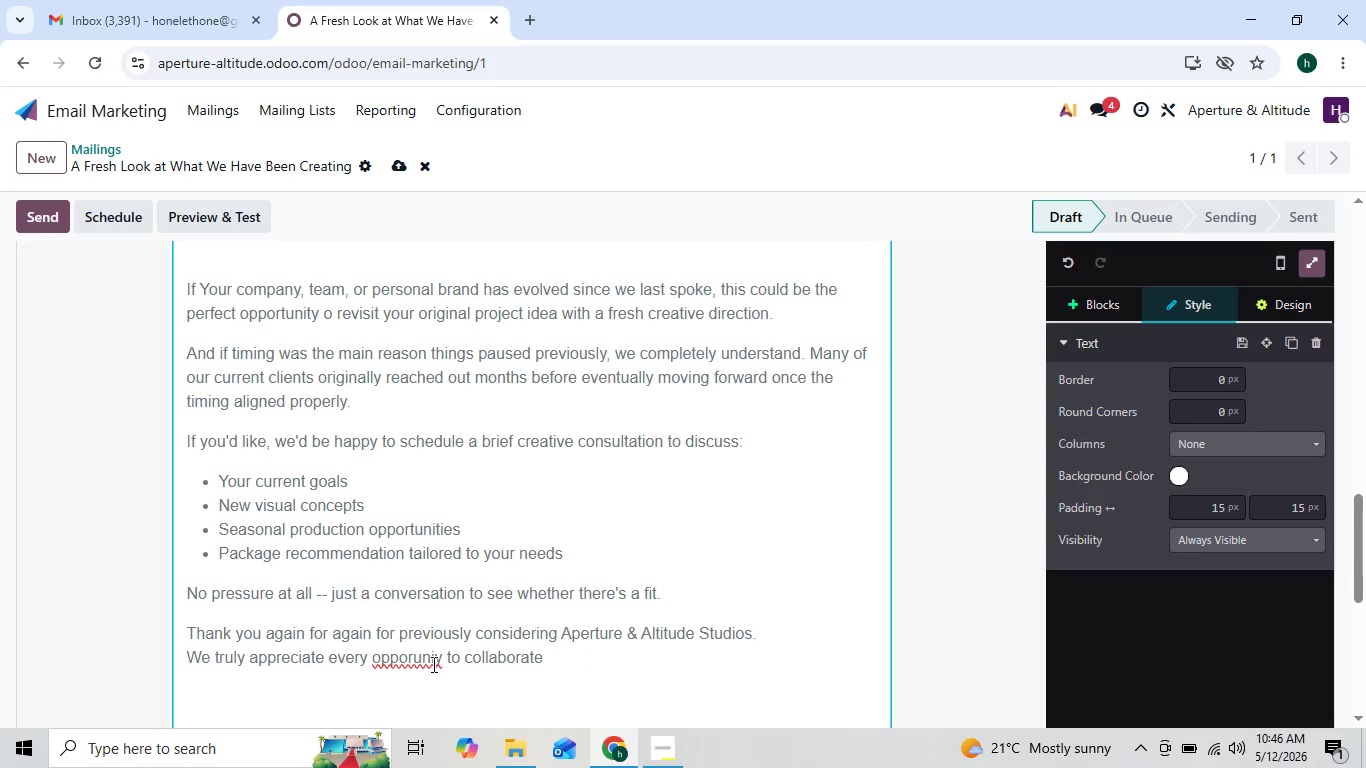 
left_click([432, 664])
 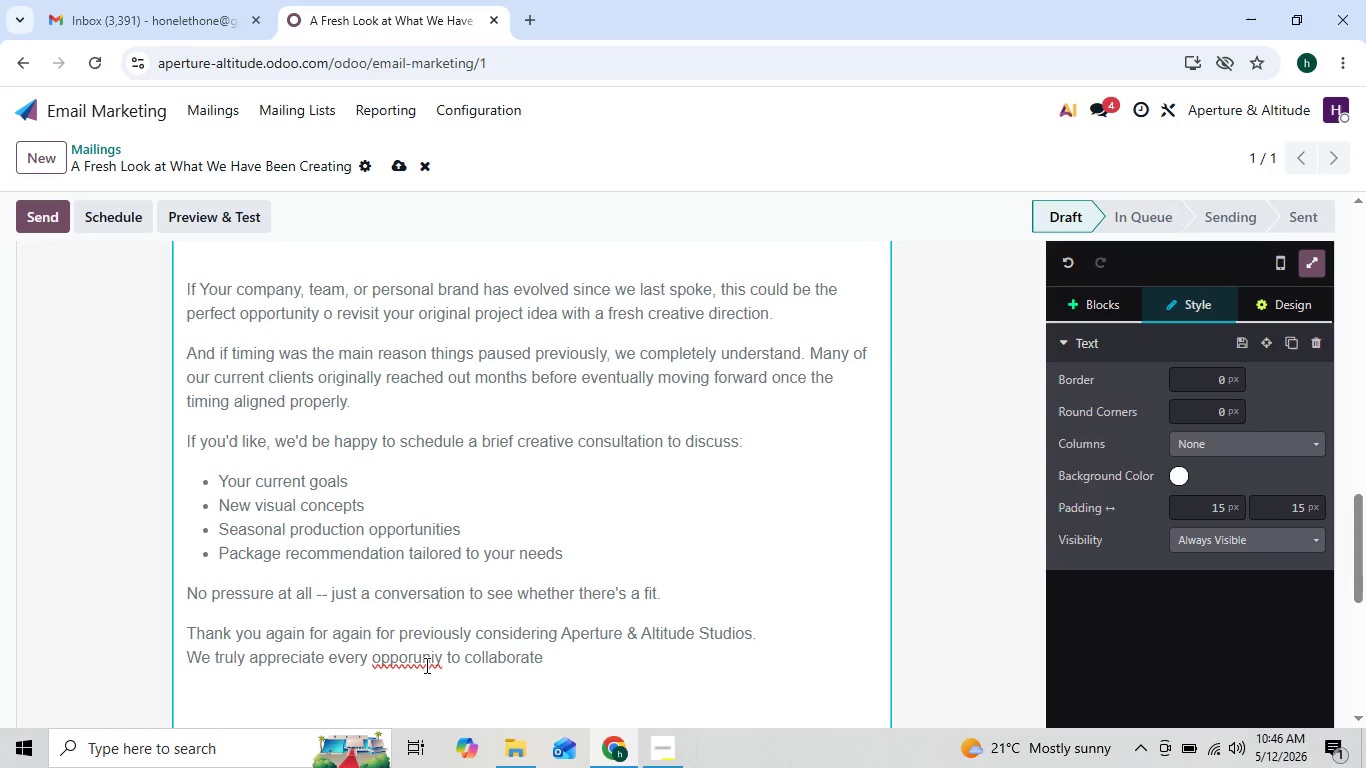 
left_click([414, 657])
 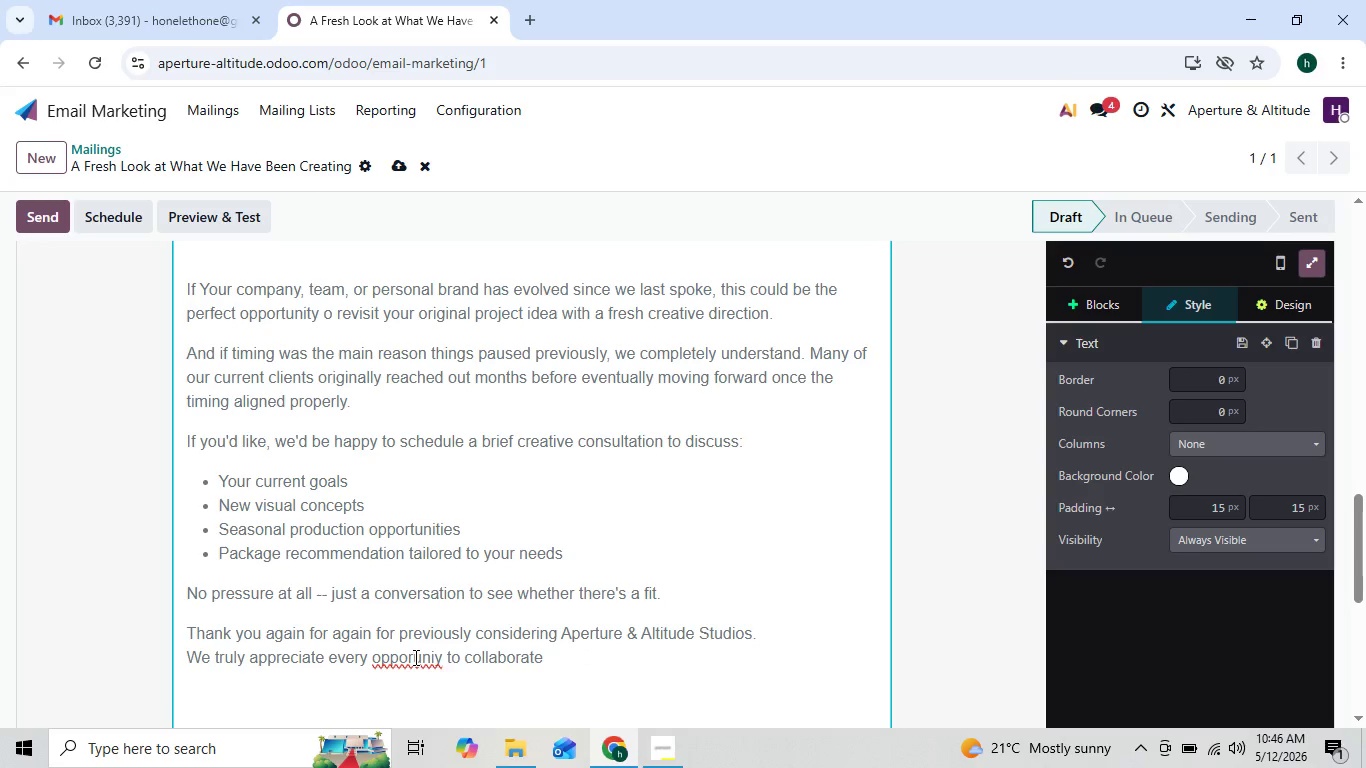 
key(T)
 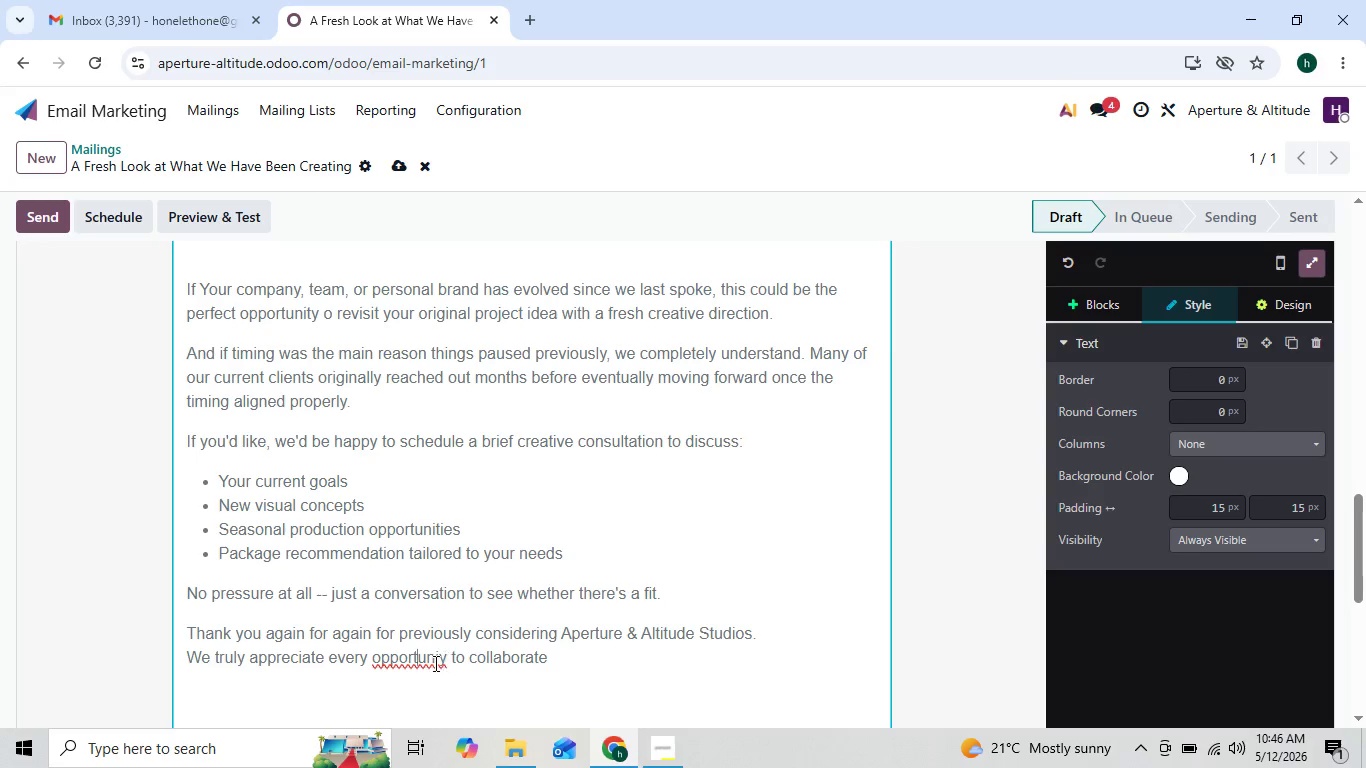 
left_click([422, 664])
 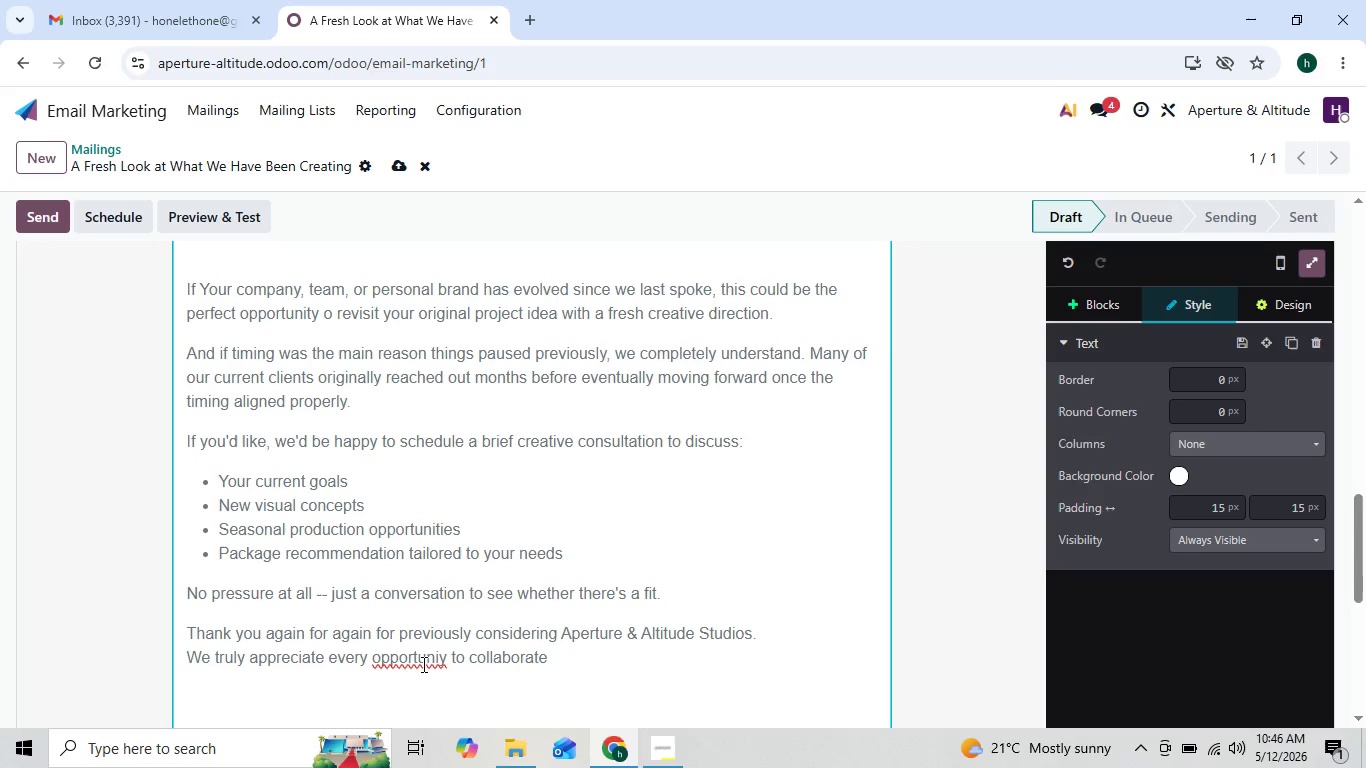 
right_click([422, 664])
 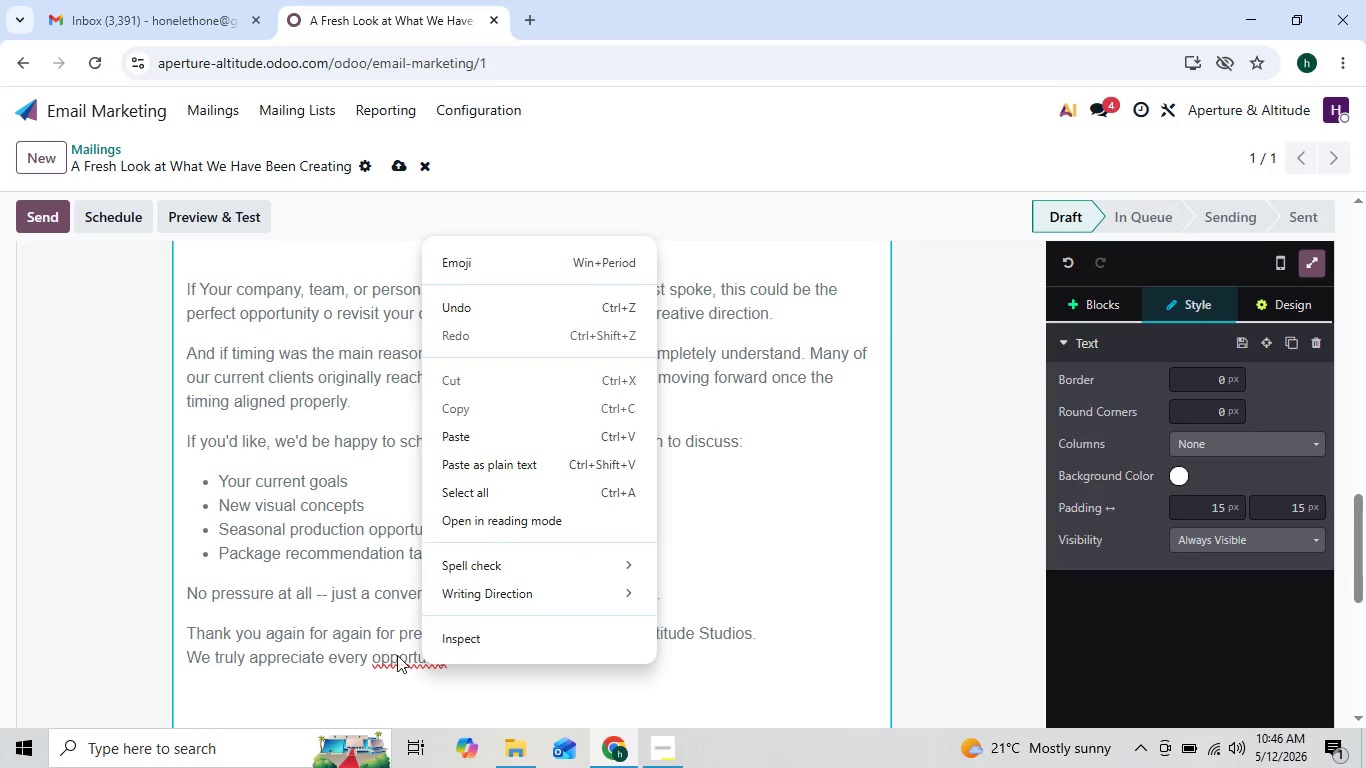 
left_click([400, 659])
 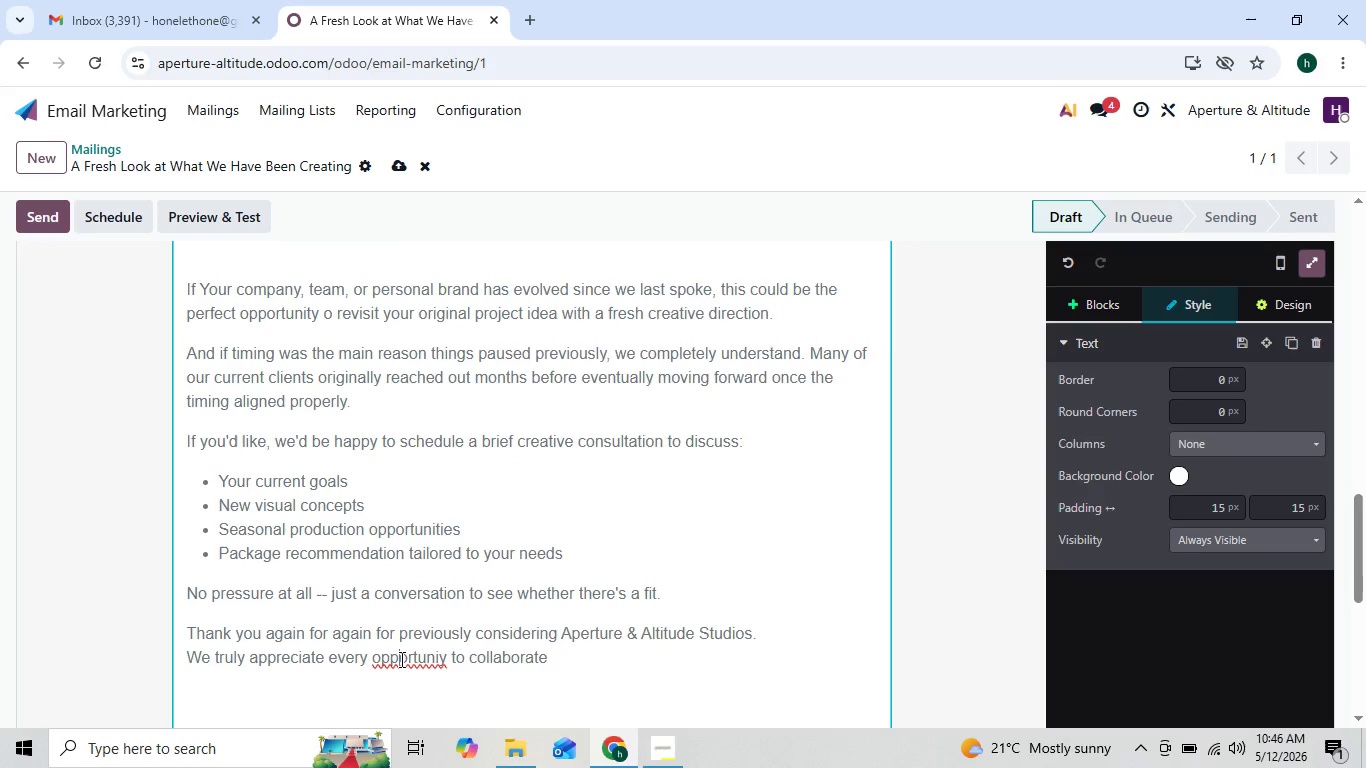 
right_click([400, 659])
 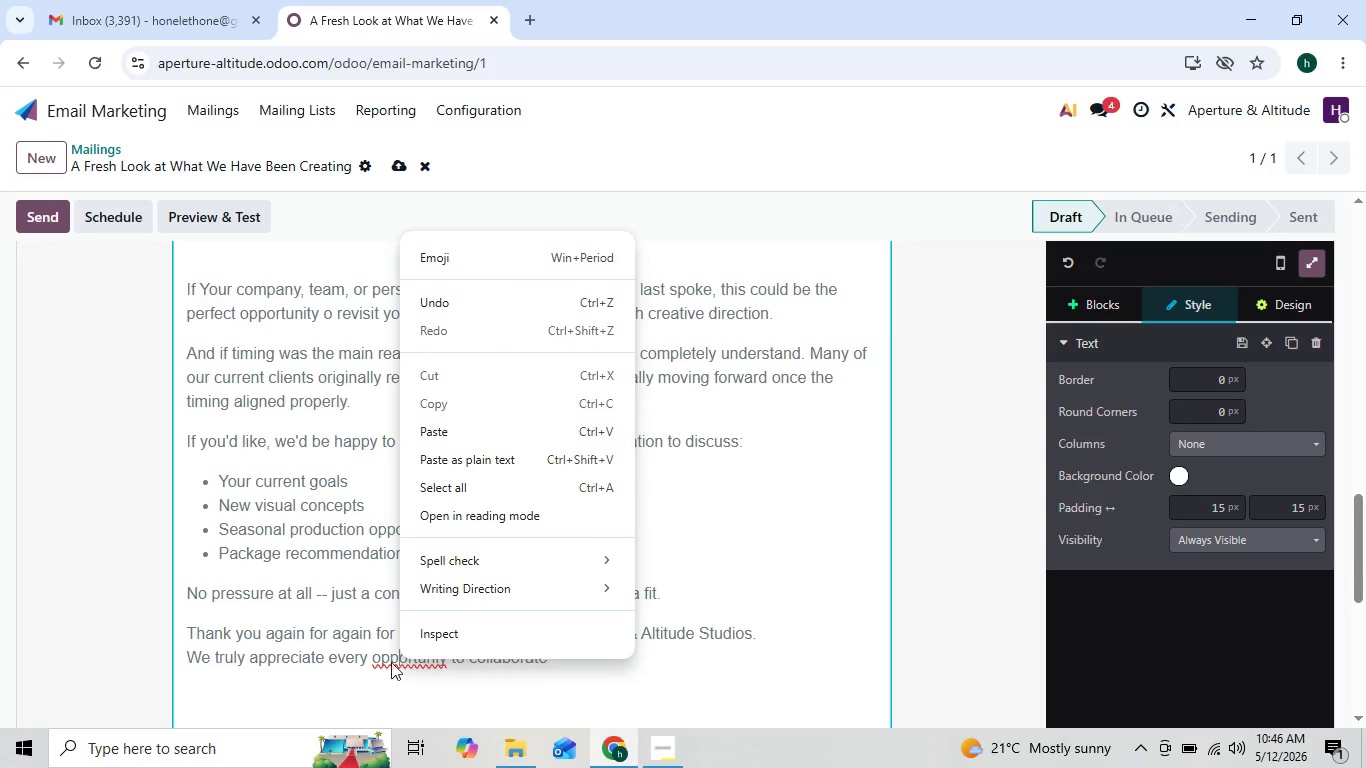 
double_click([391, 654])
 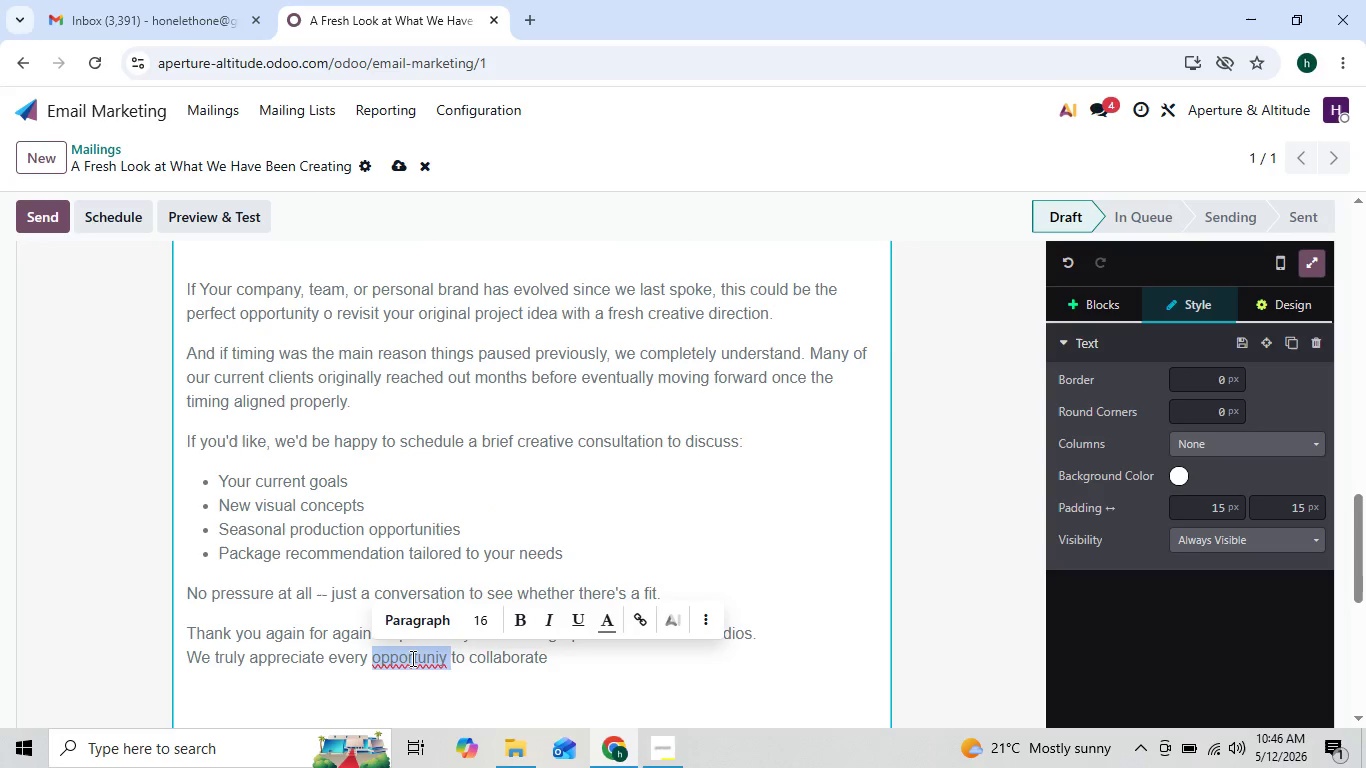 
left_click([413, 659])
 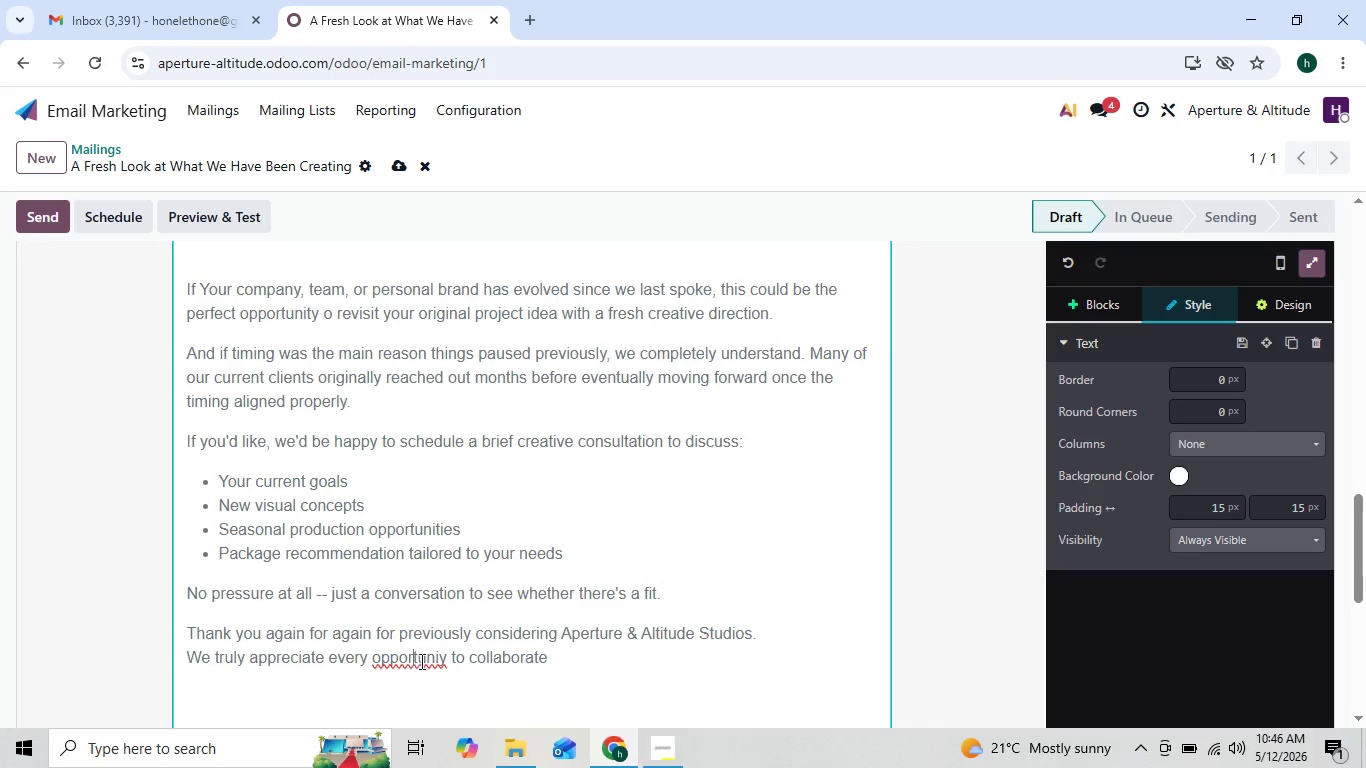 
left_click([422, 661])
 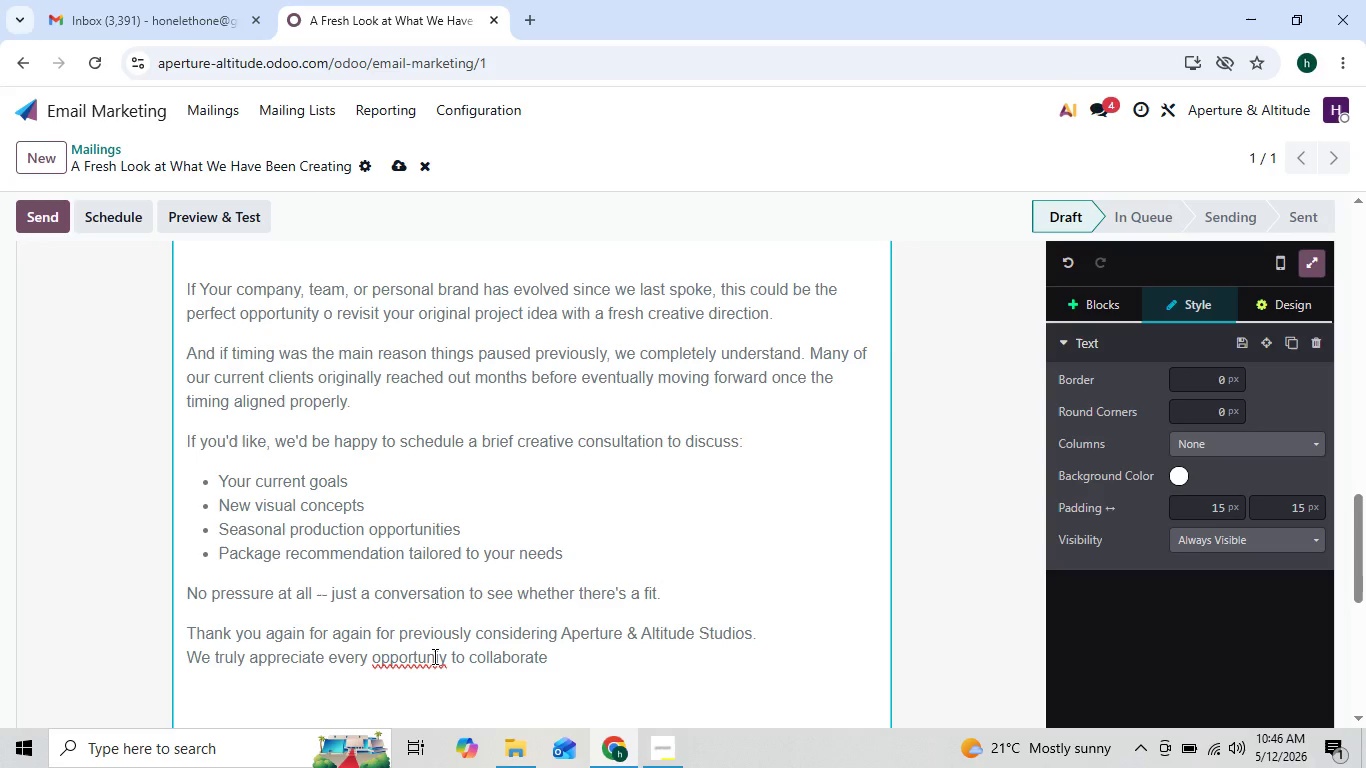 
wait(5.22)
 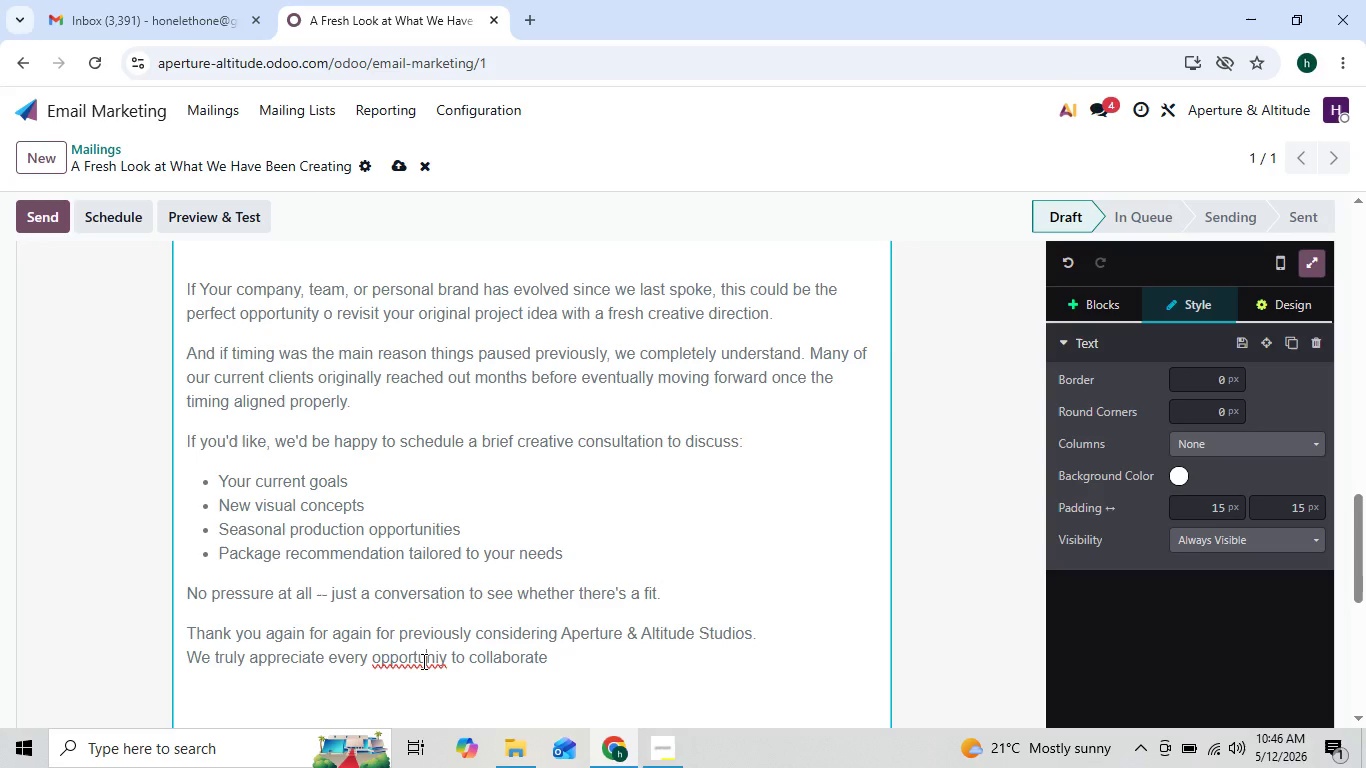 
left_click([432, 656])
 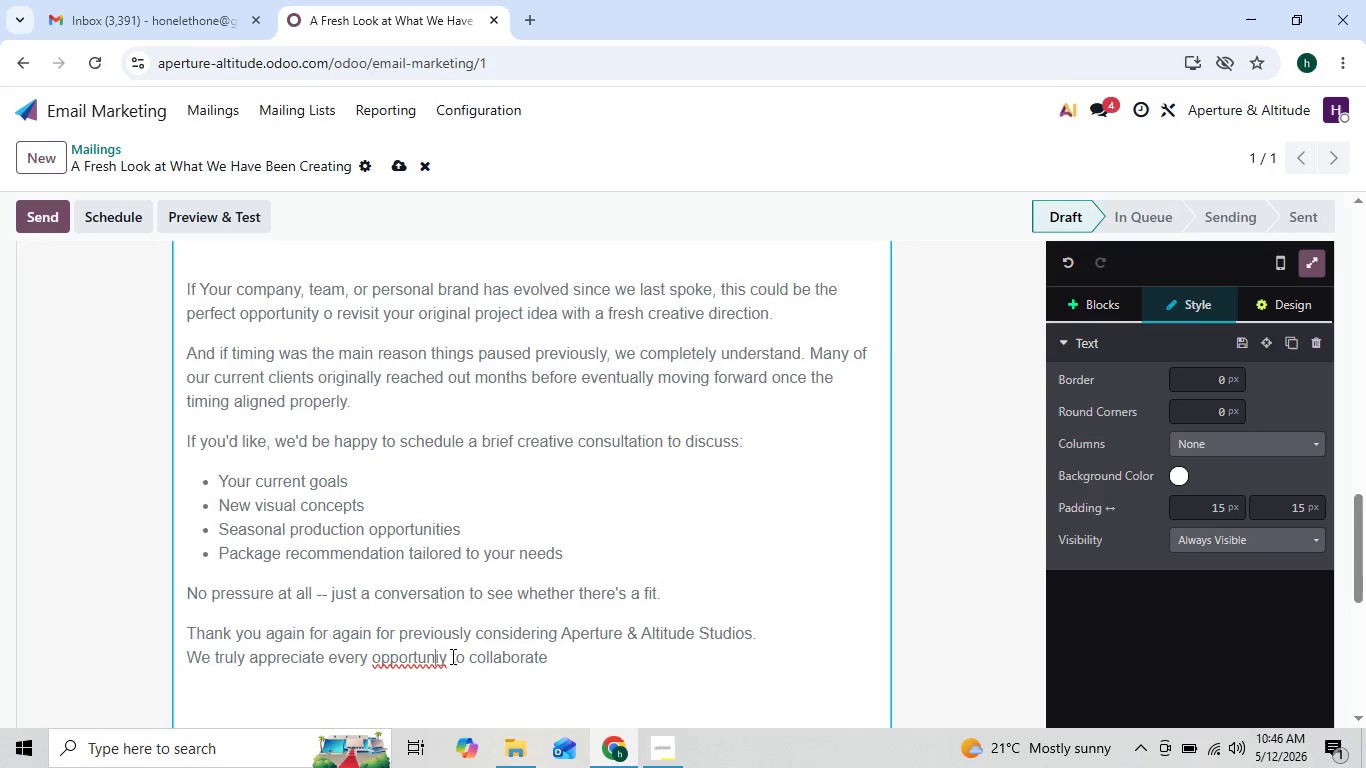 
left_click([438, 654])
 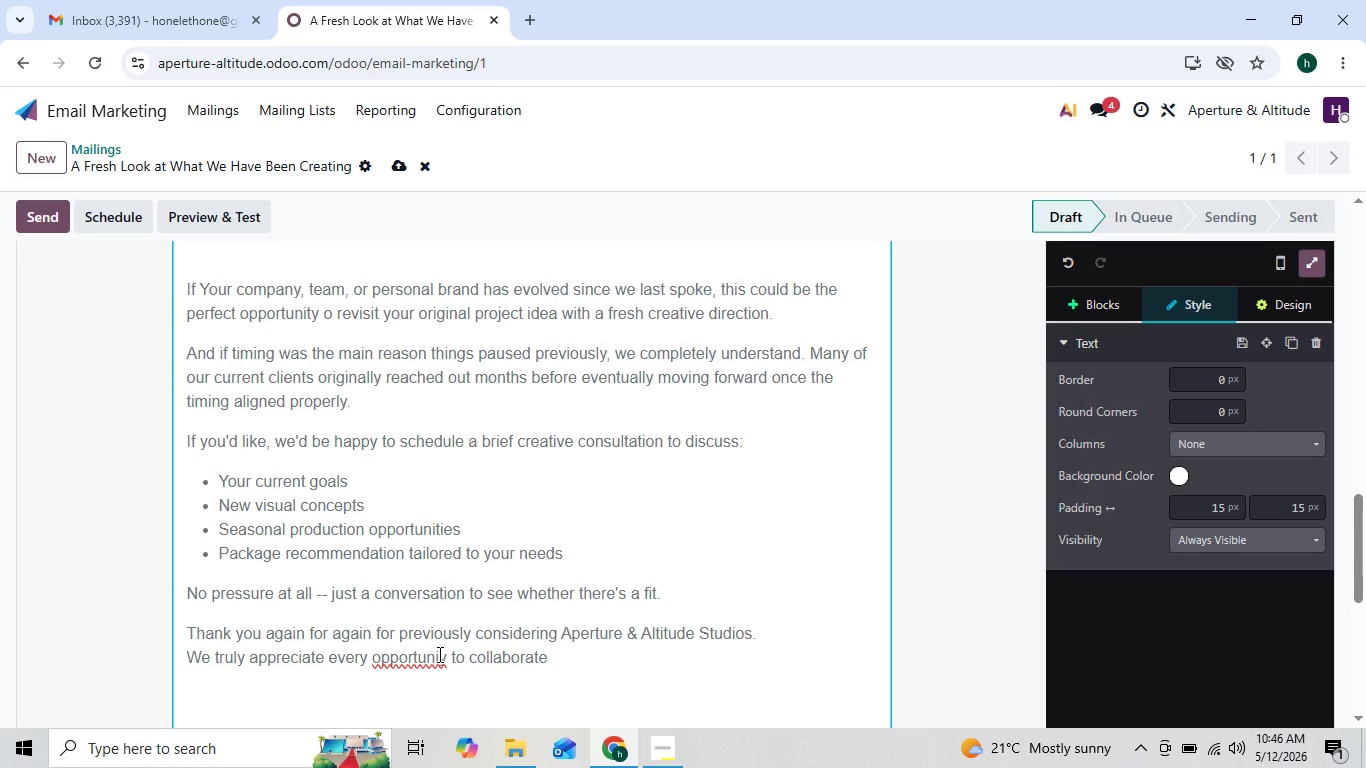 
key(T)
 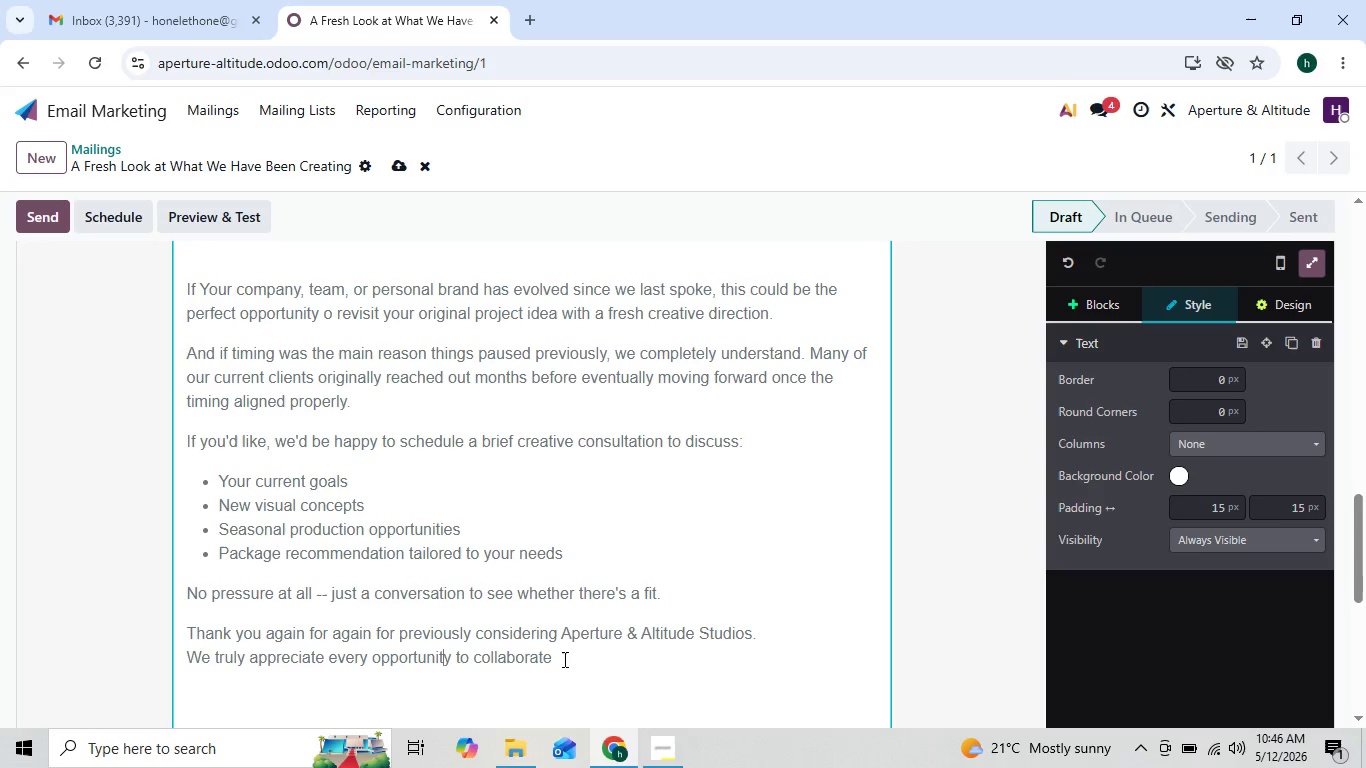 
key(V)
 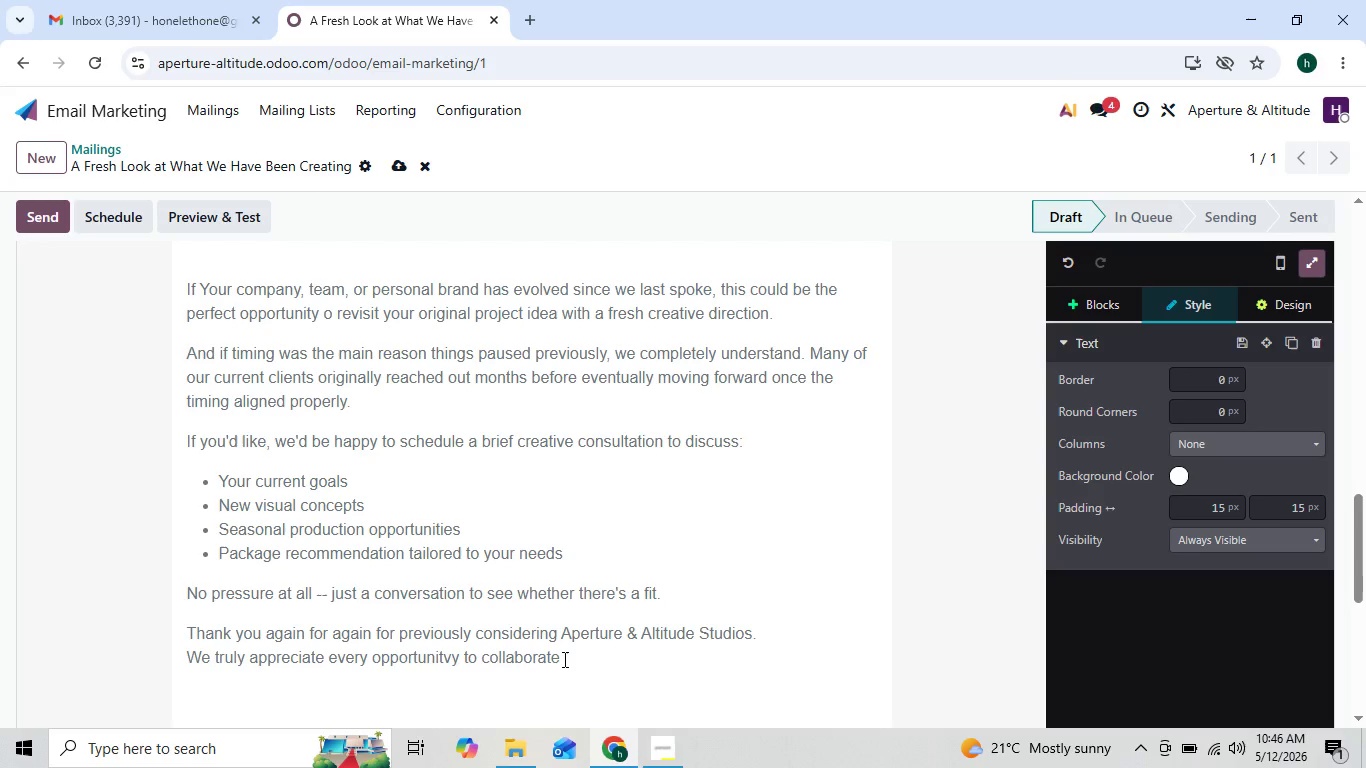 
key(Backspace)
 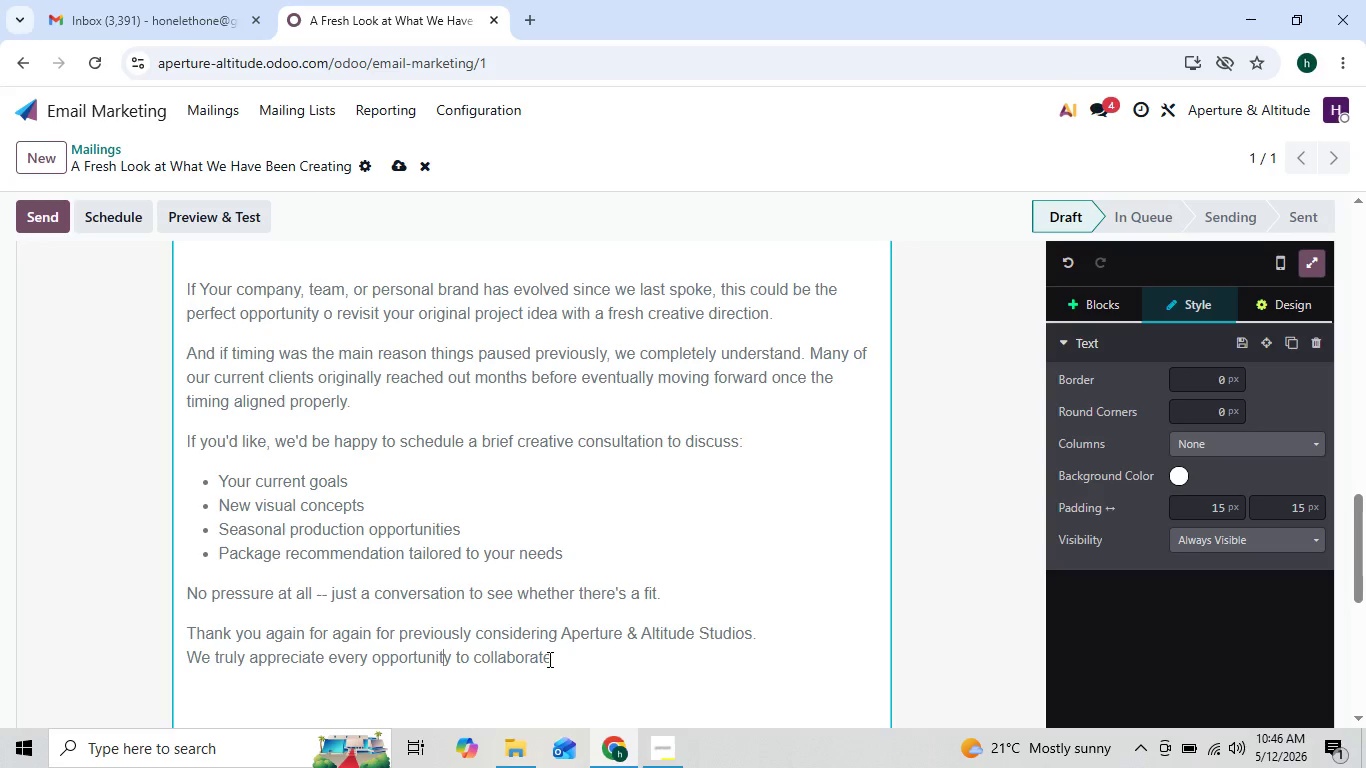 
left_click([558, 659])
 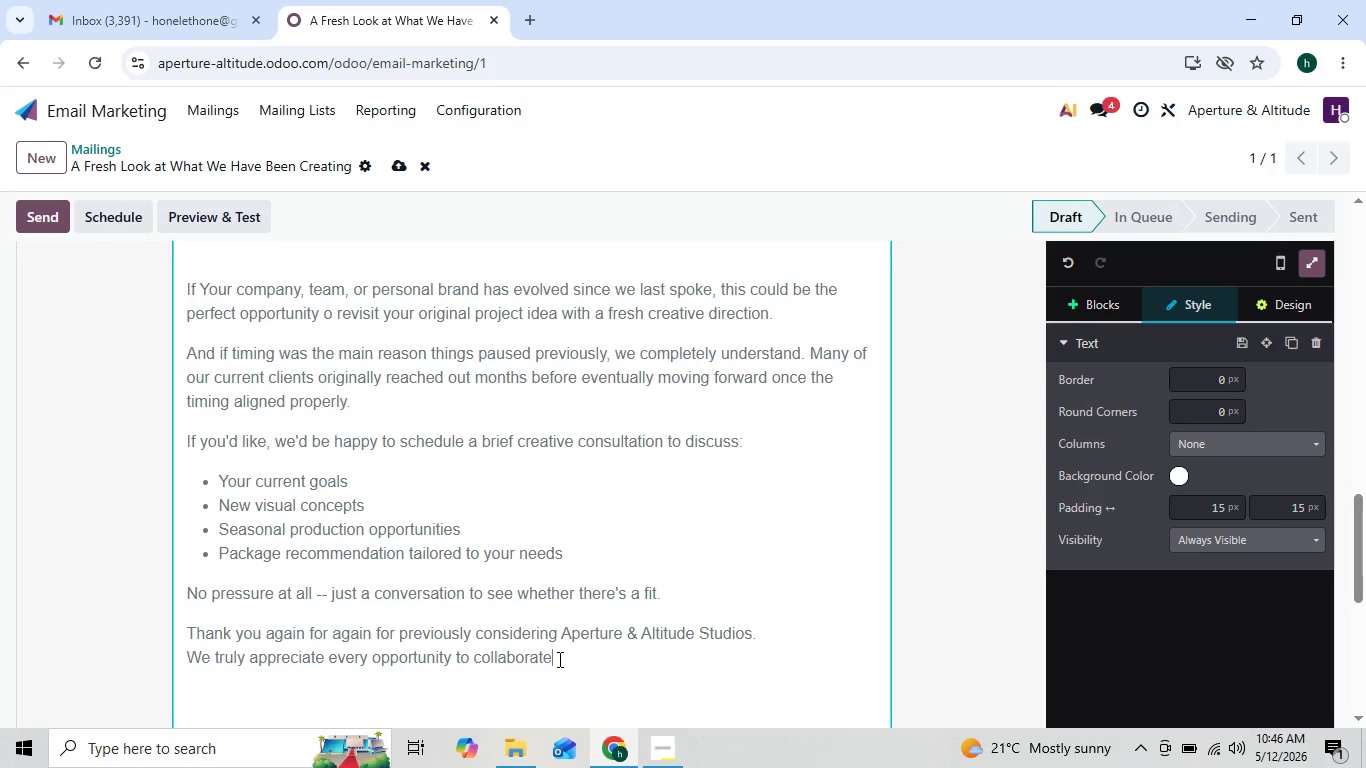 
key(ArrowRight)
 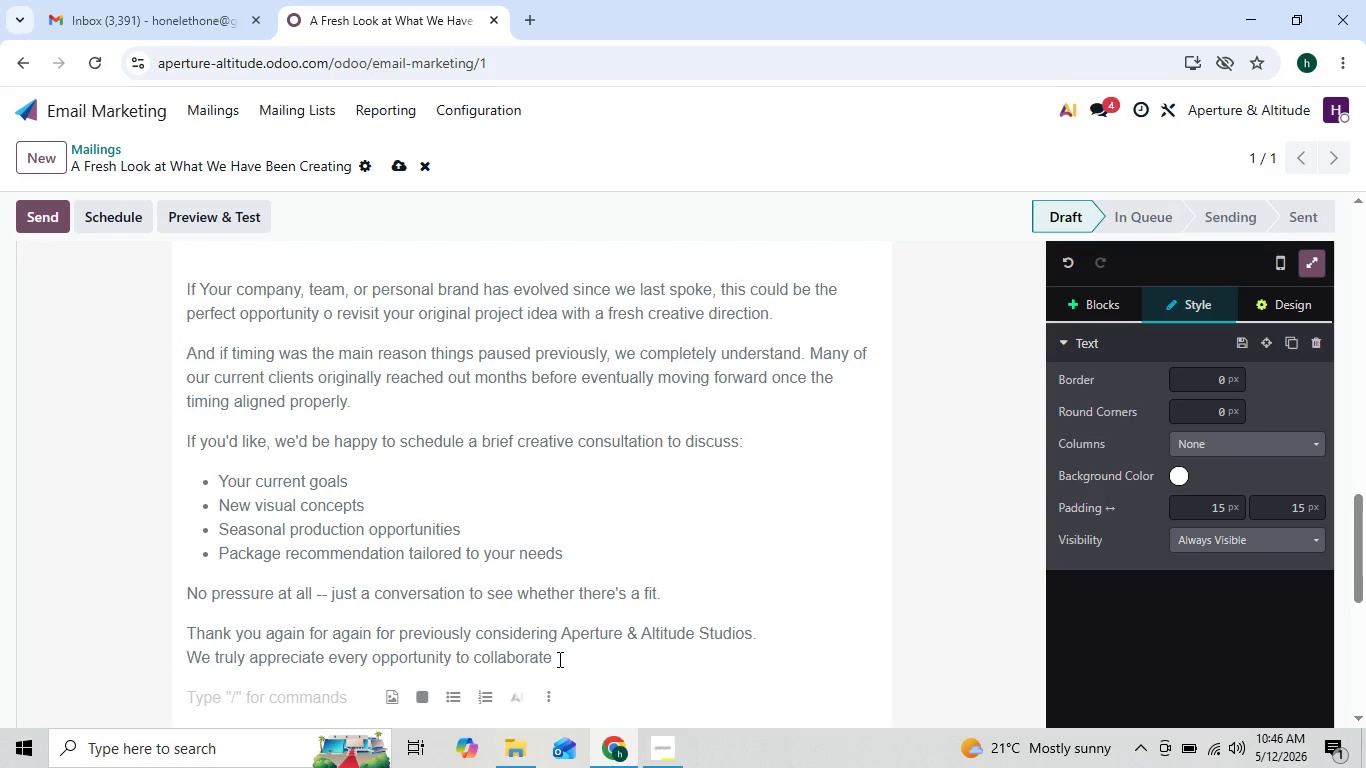 
key(ArrowLeft)
 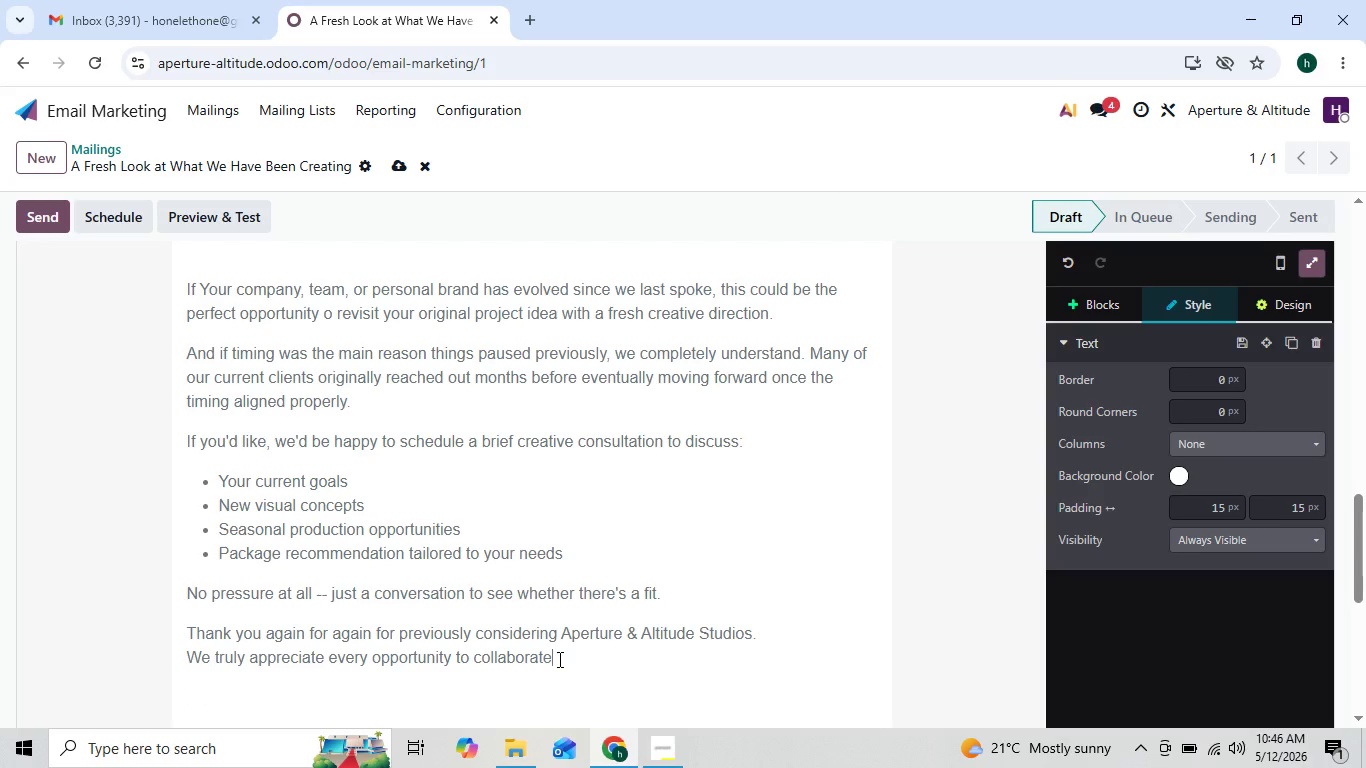 
key(ArrowRight)
 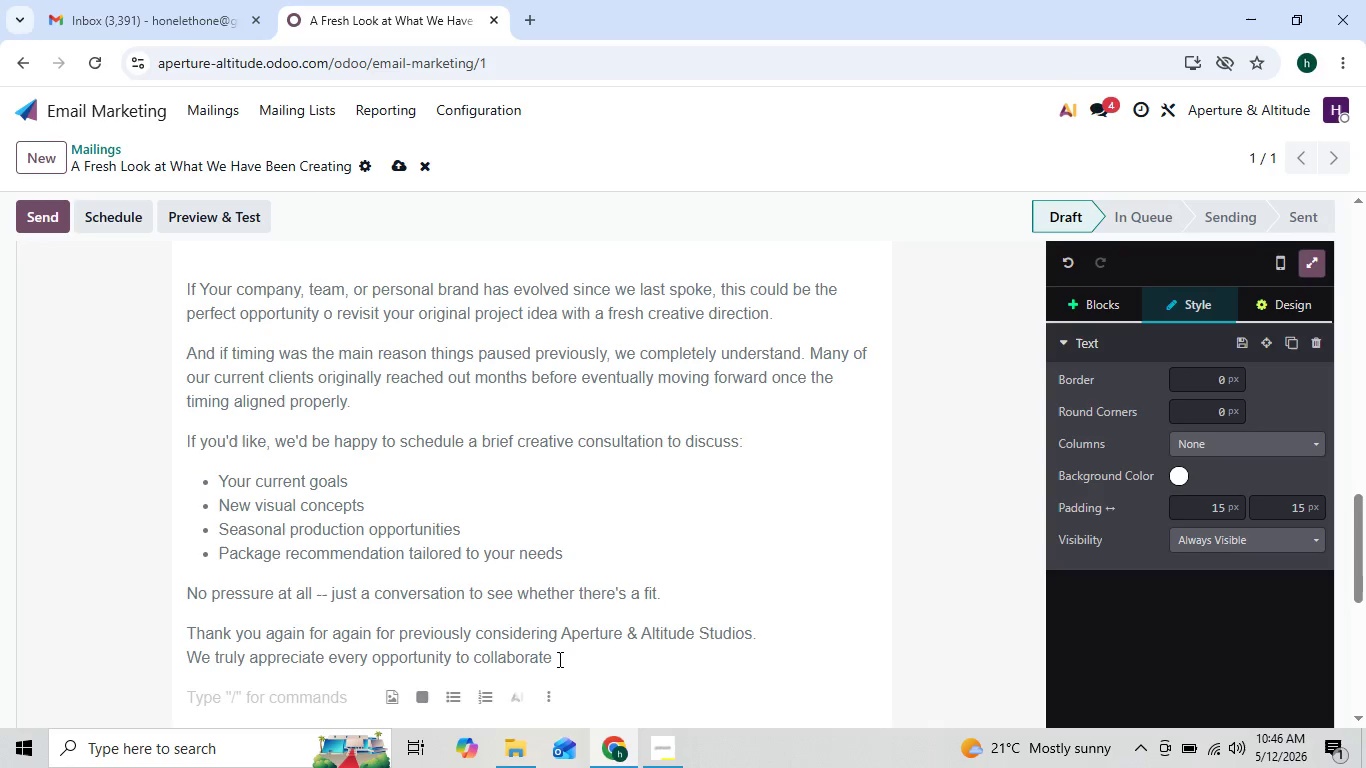 
key(ArrowLeft)
 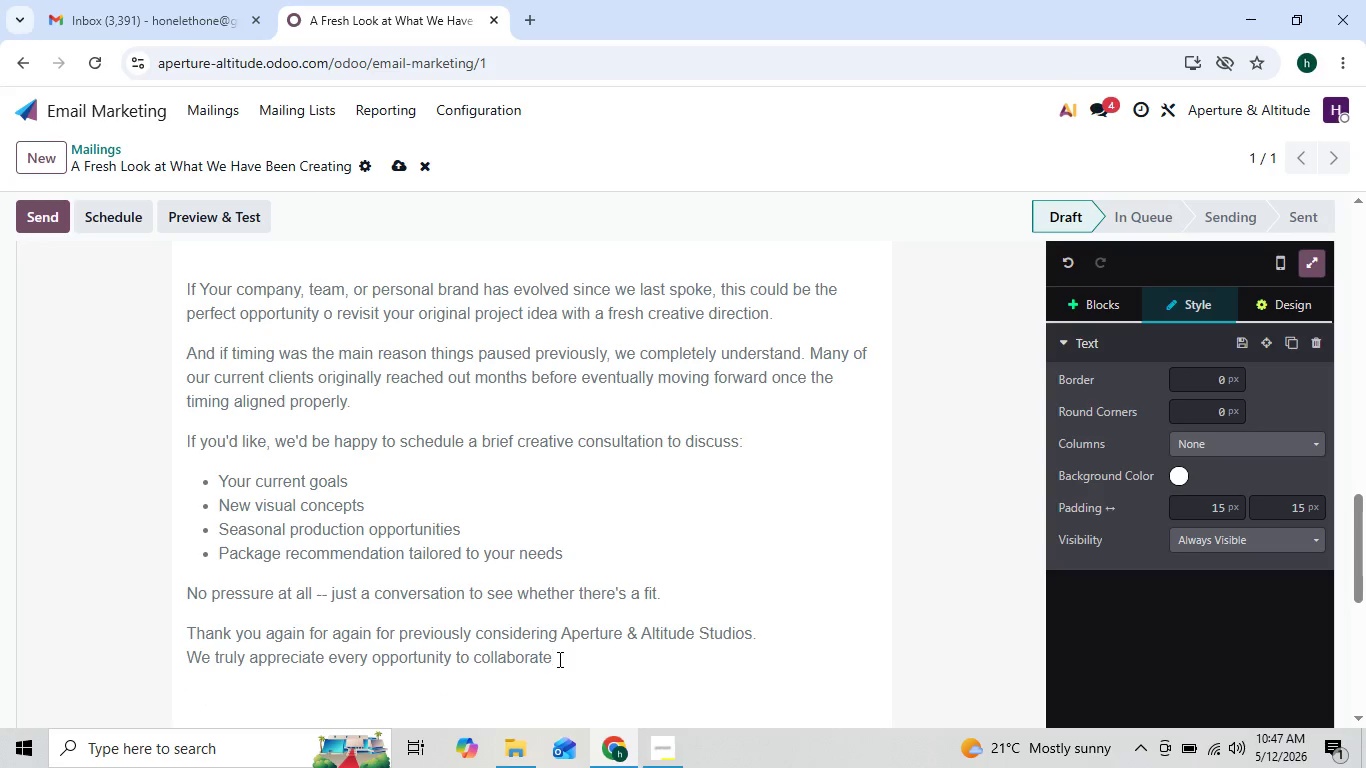 
key(ArrowRight)
 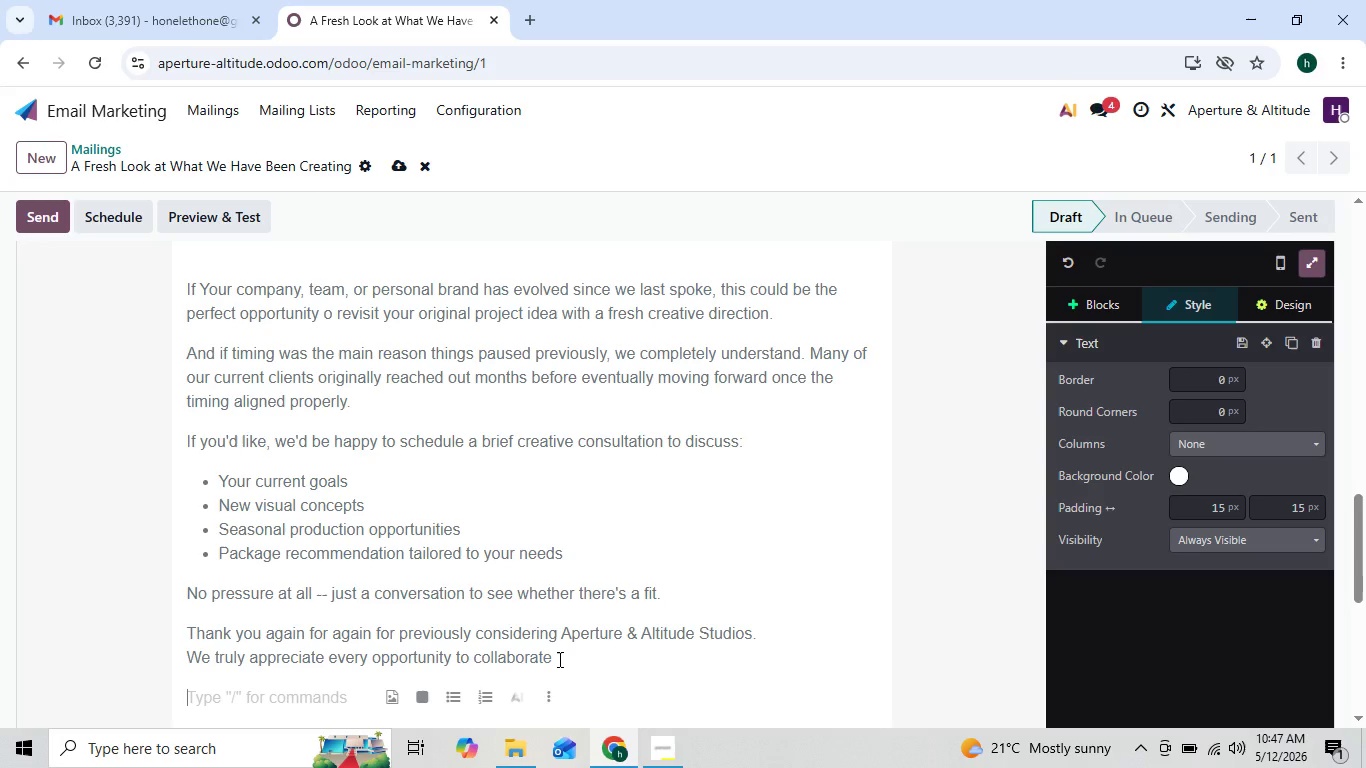 
key(ArrowLeft)
 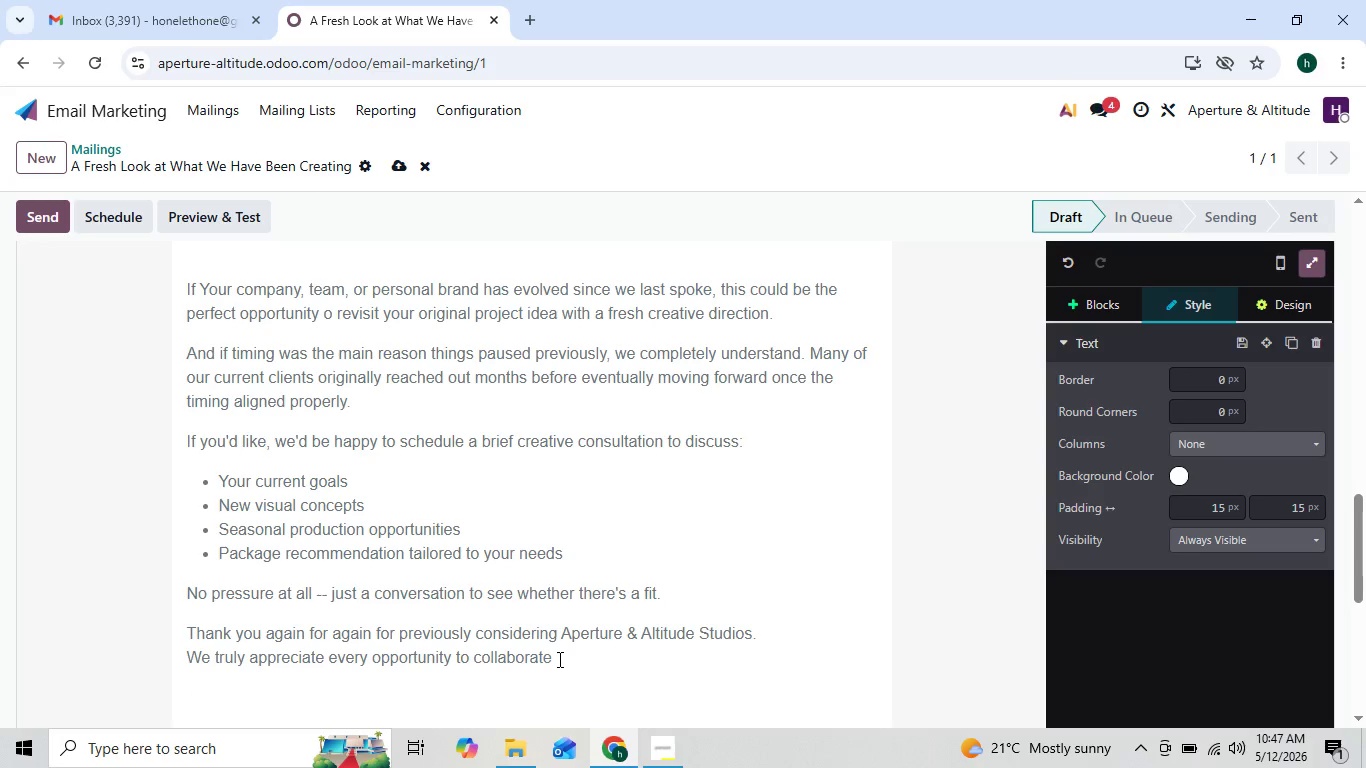 
type( with ambitious brands and creative professionals)
 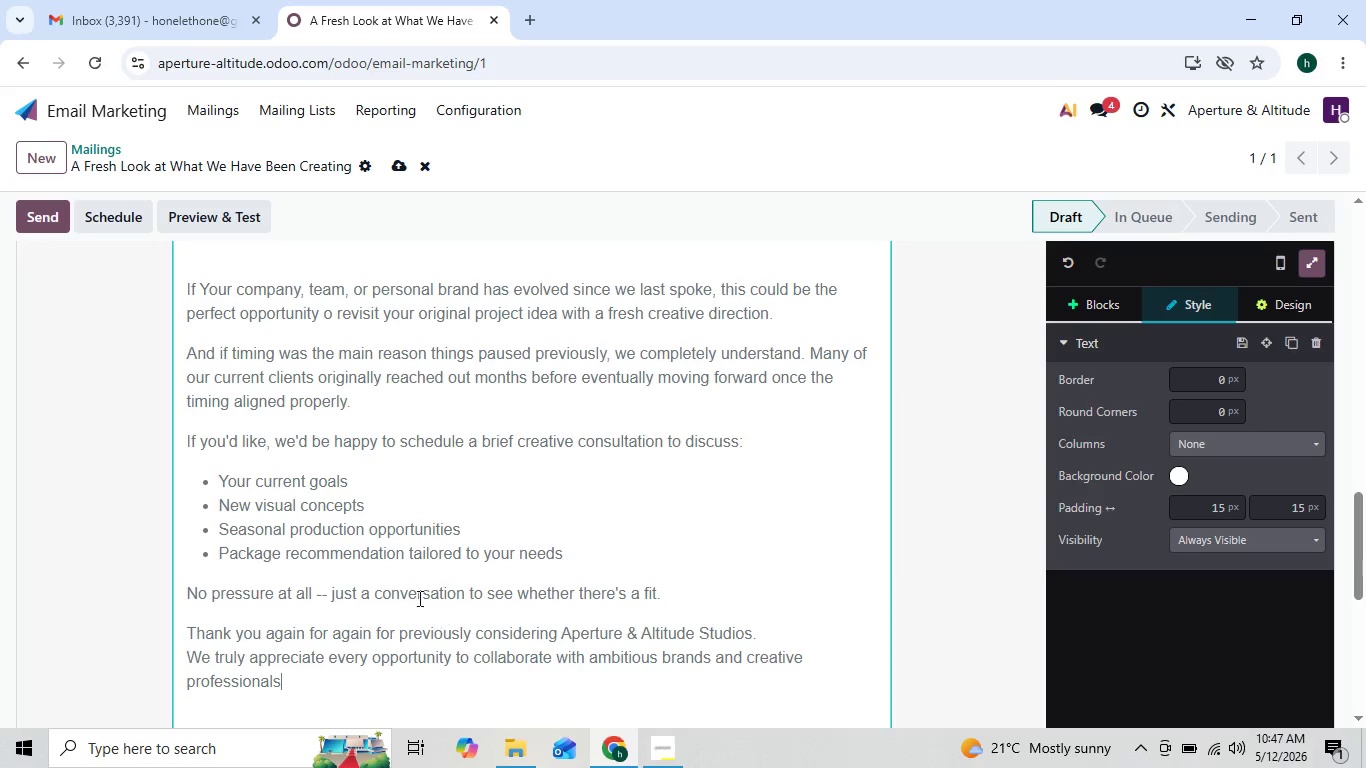 
left_click([411, 568])
 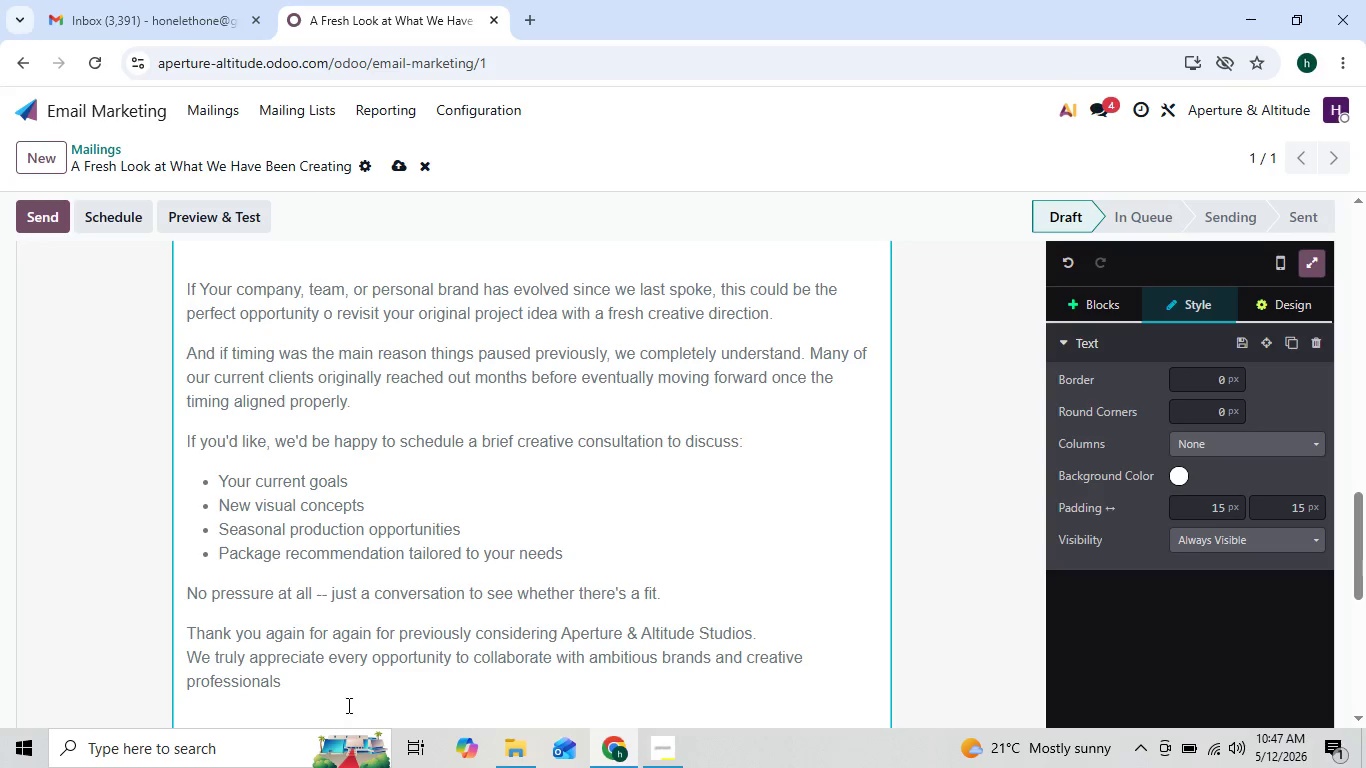 
key(Enter)
 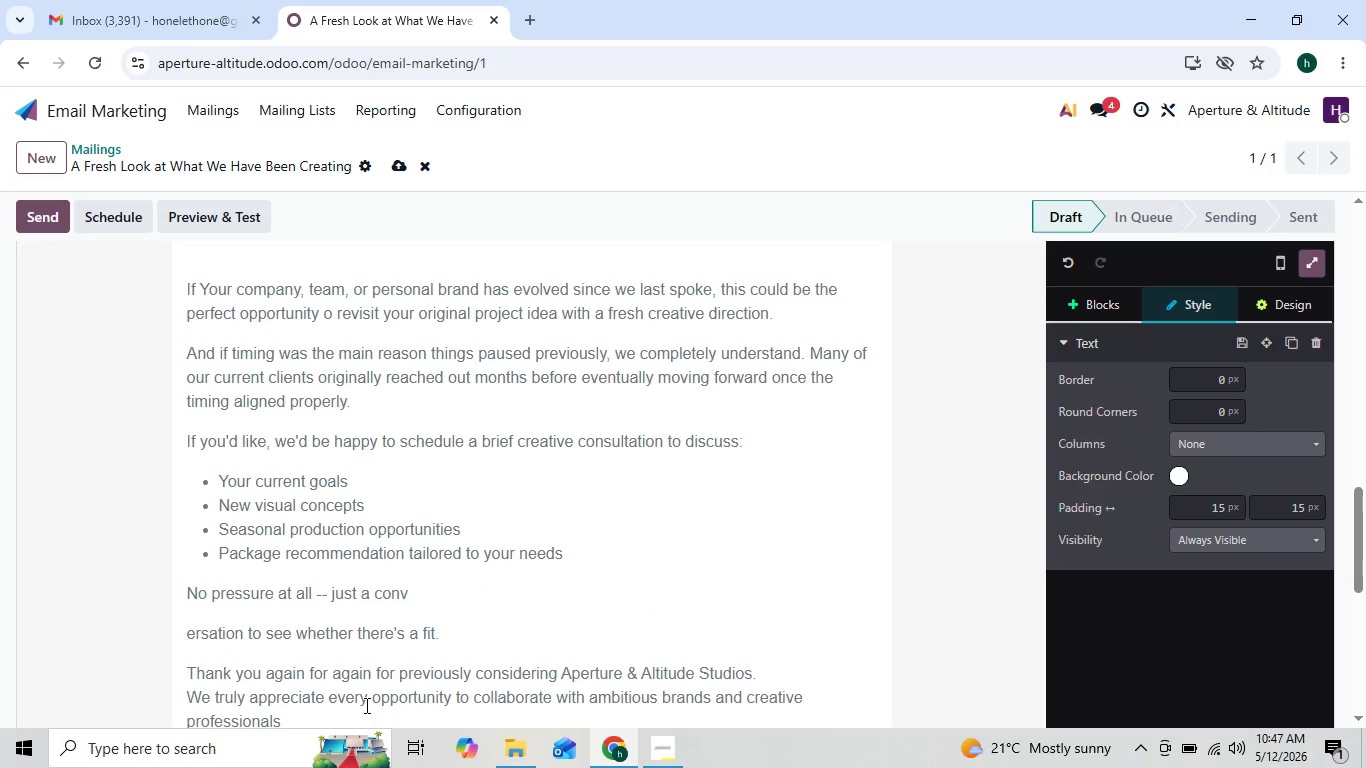 
key(Backspace)
 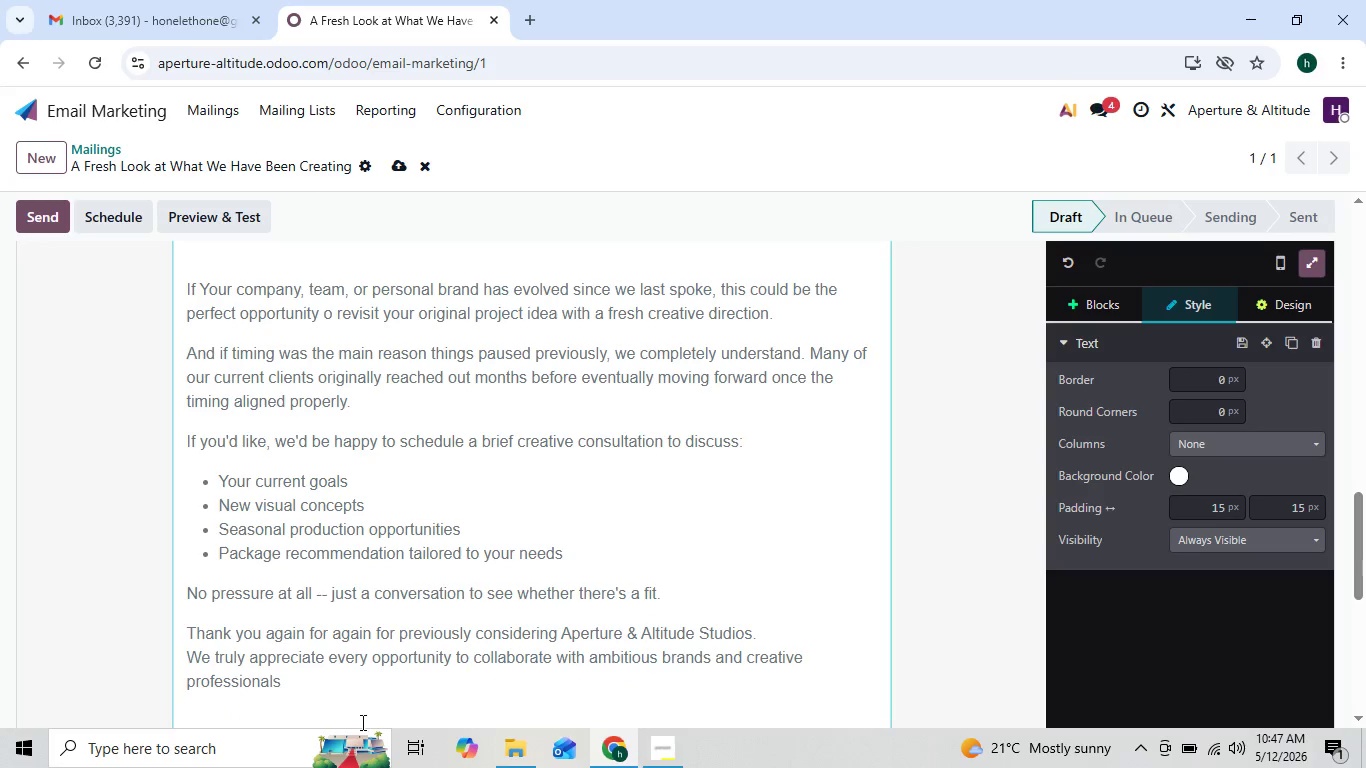 
left_click([361, 717])
 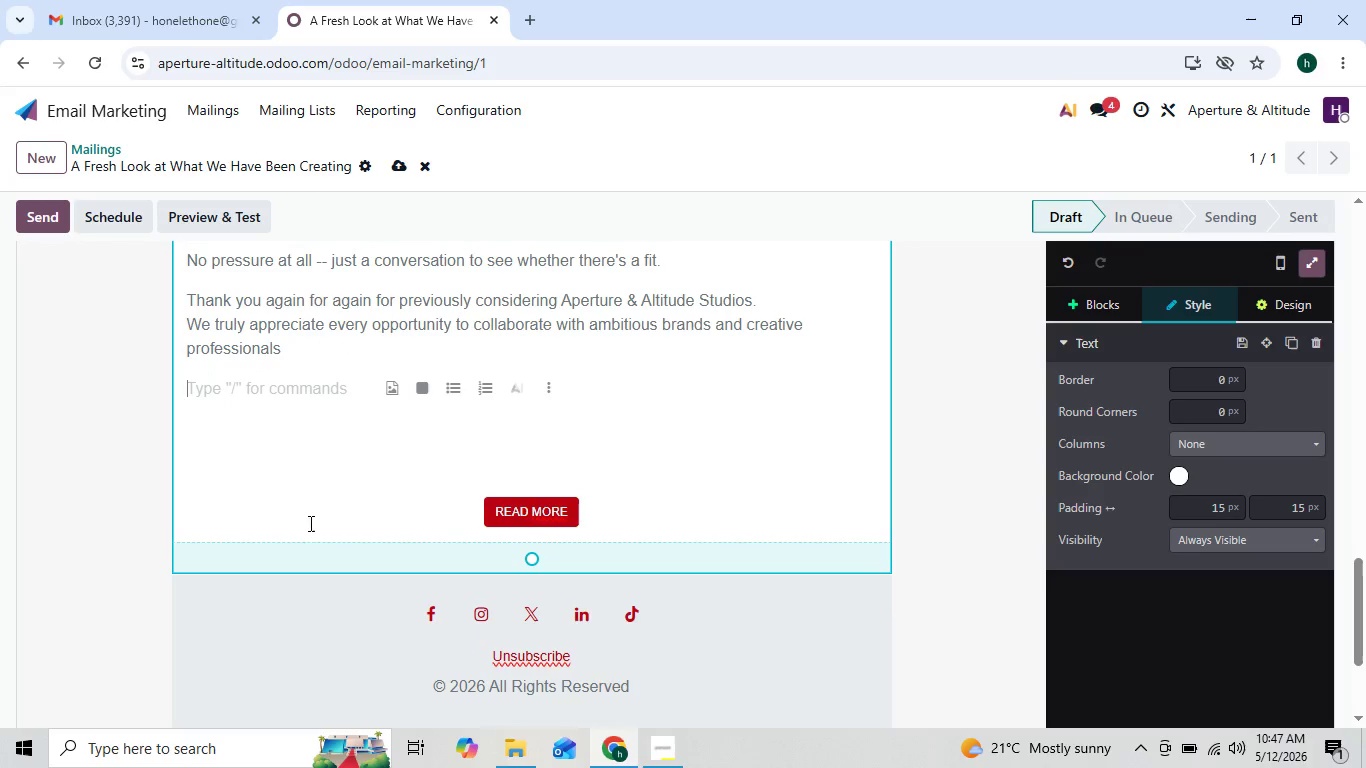 
type(Looking forward to reconnecting.)
 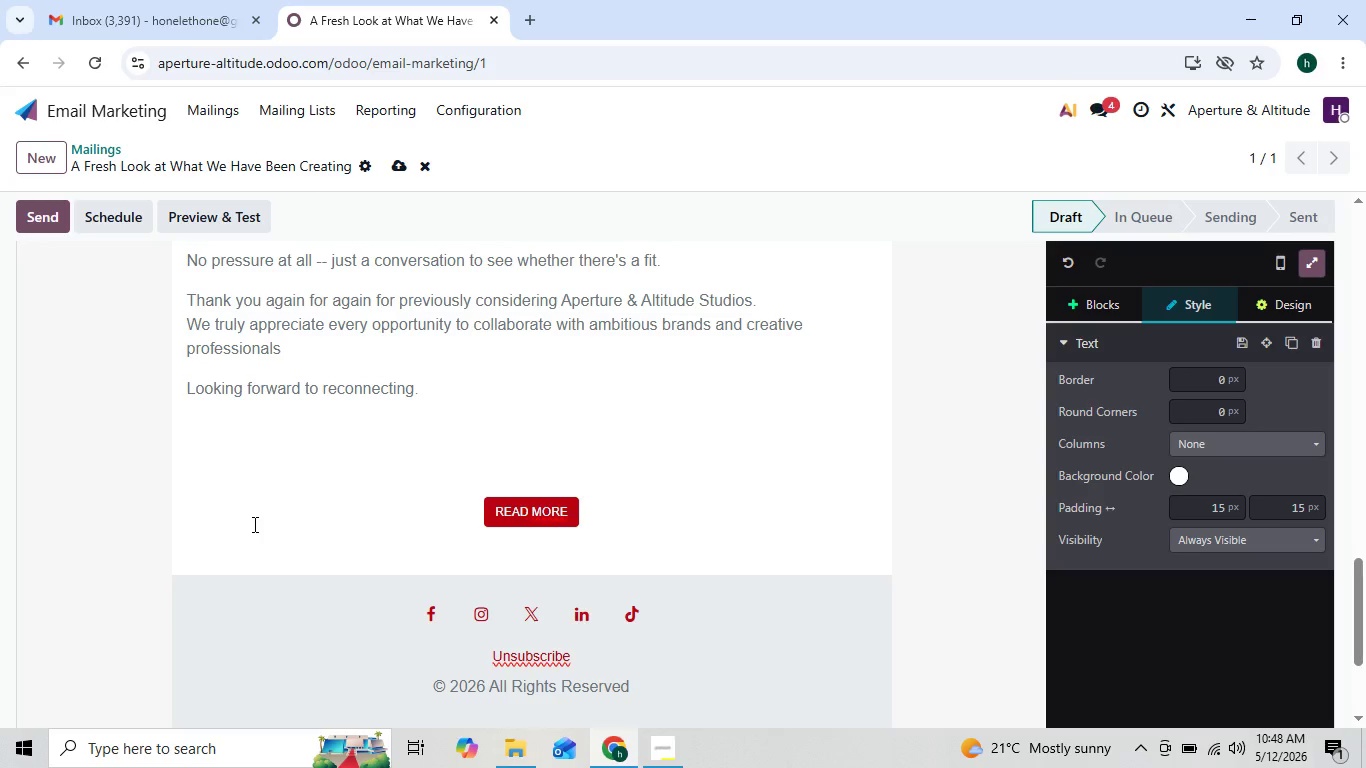 
key(Enter)
 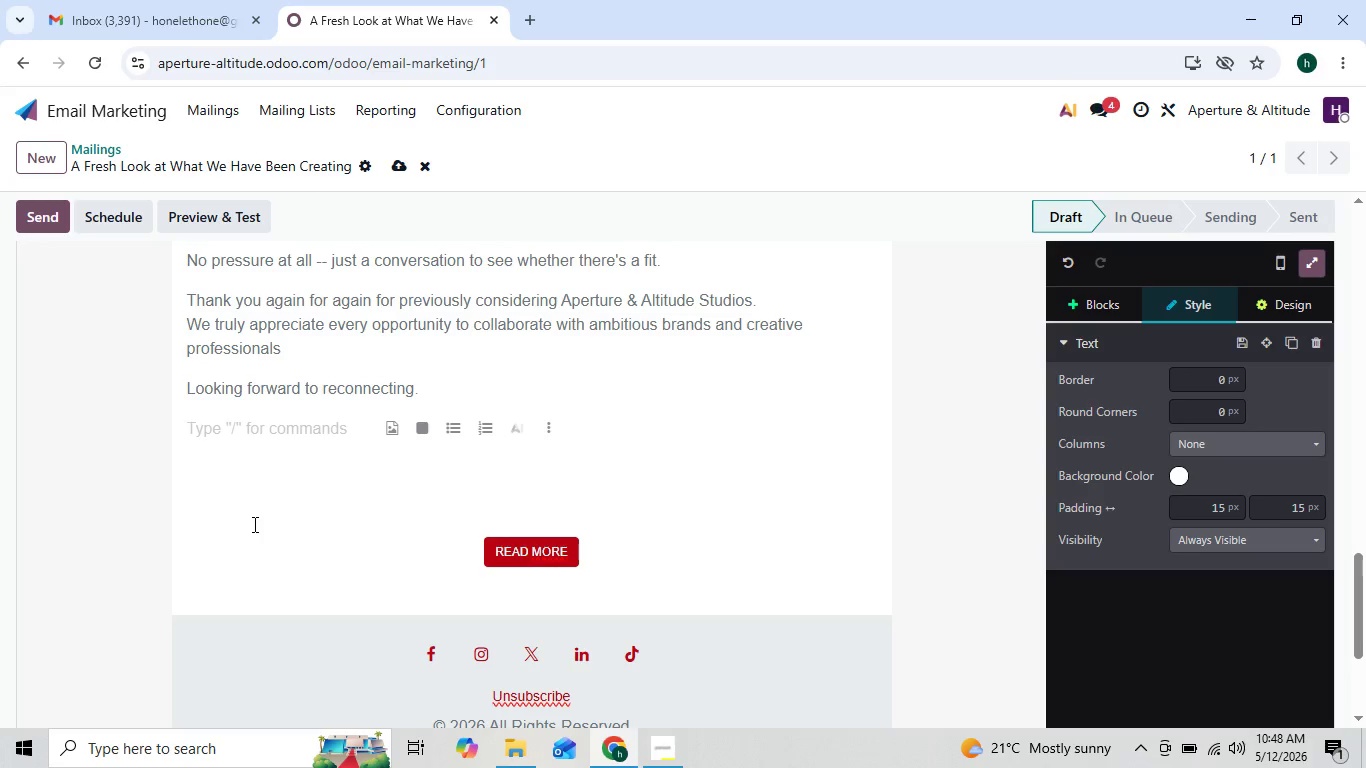 
type(Warm regards,)
 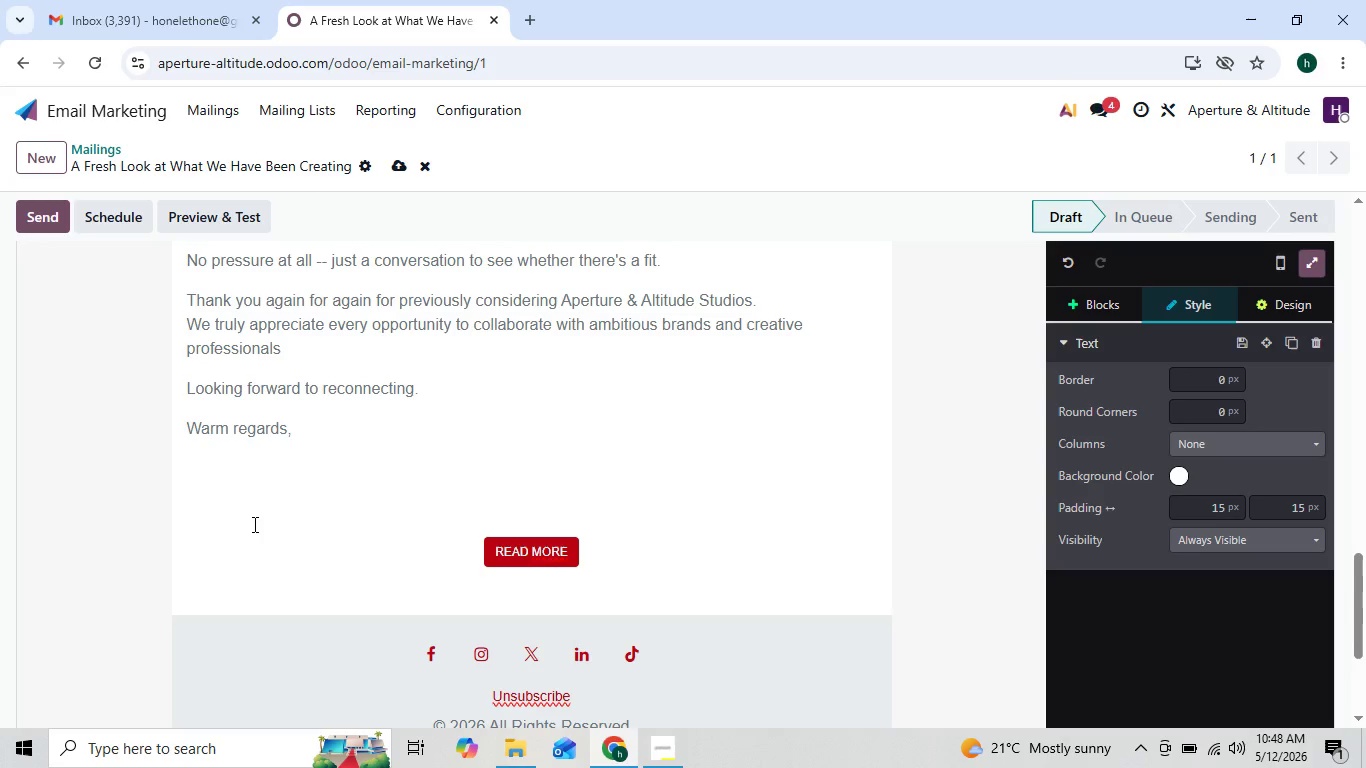 
key(Shift+Enter)
 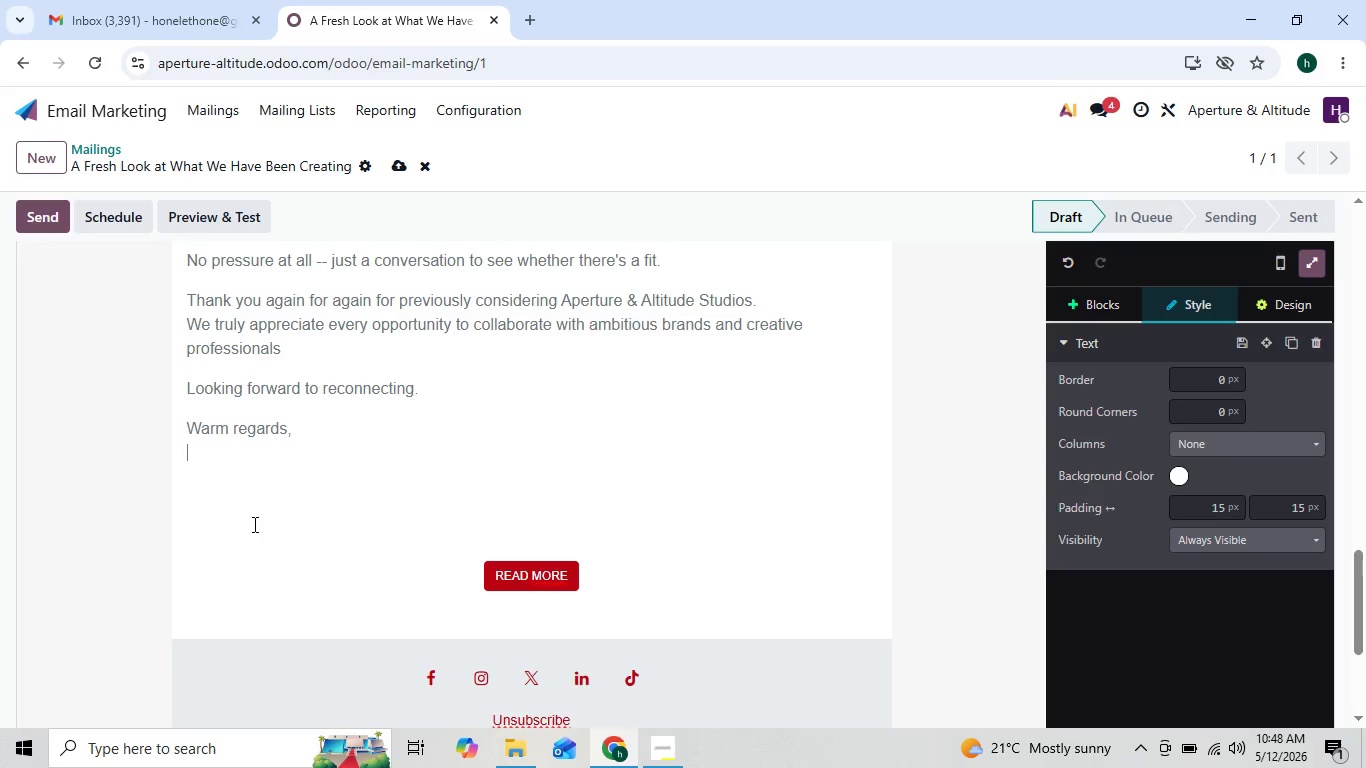 
type(Aperture & Altitude Studios)
 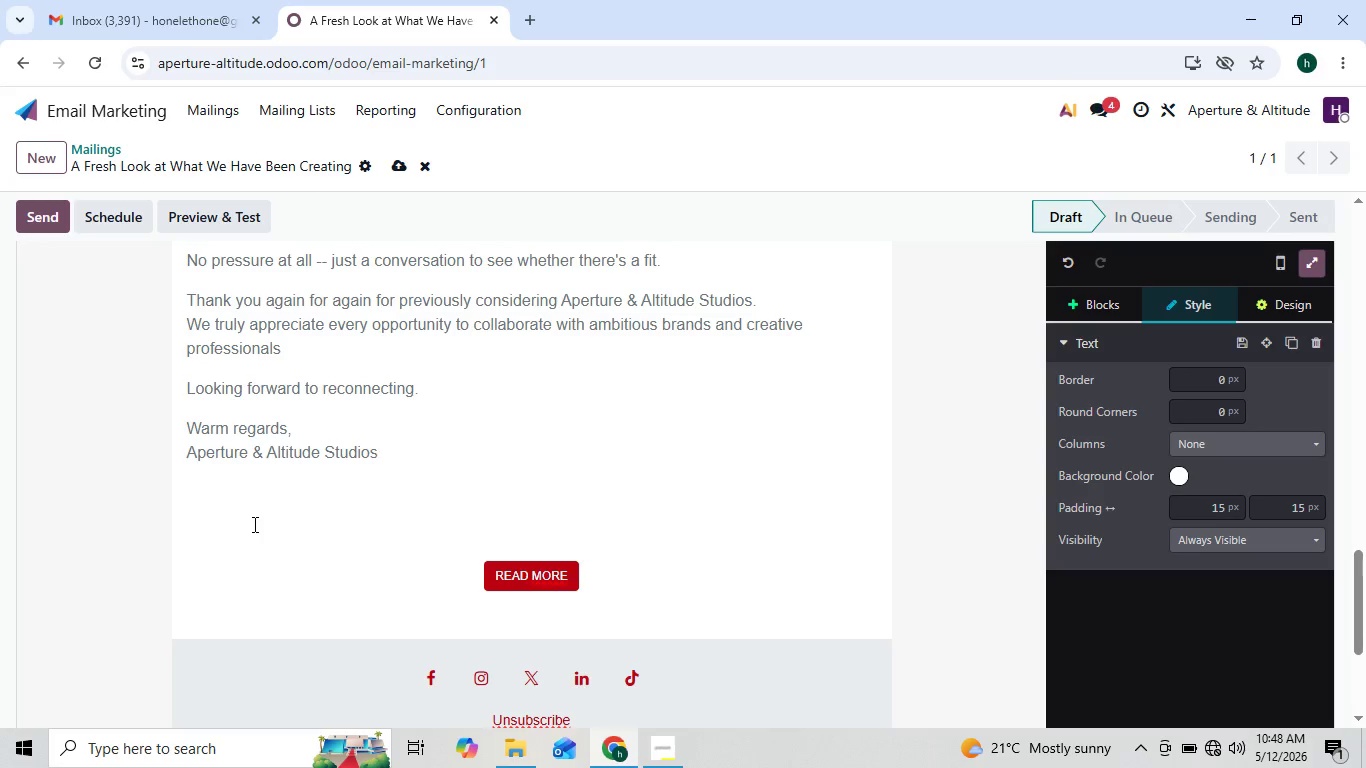 
left_click([193, 538])
 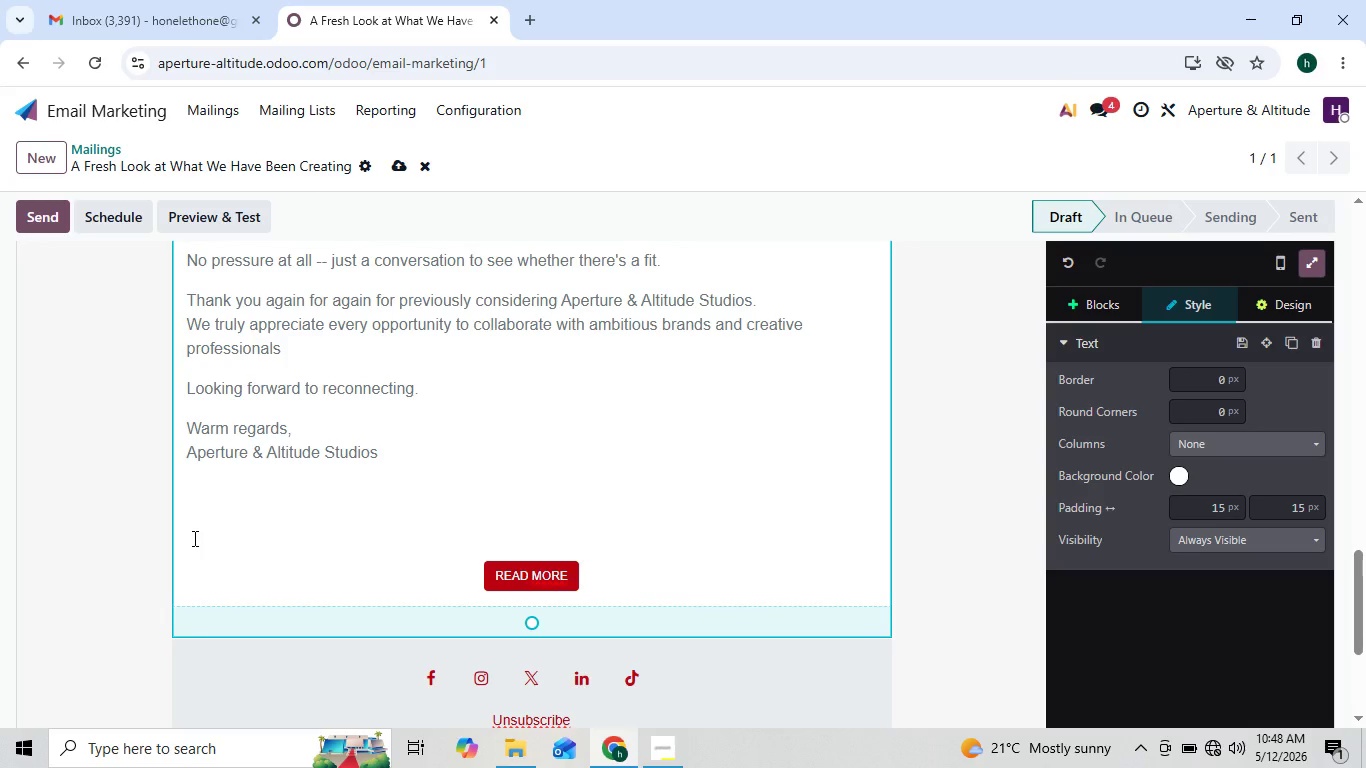 
key(Backspace)
 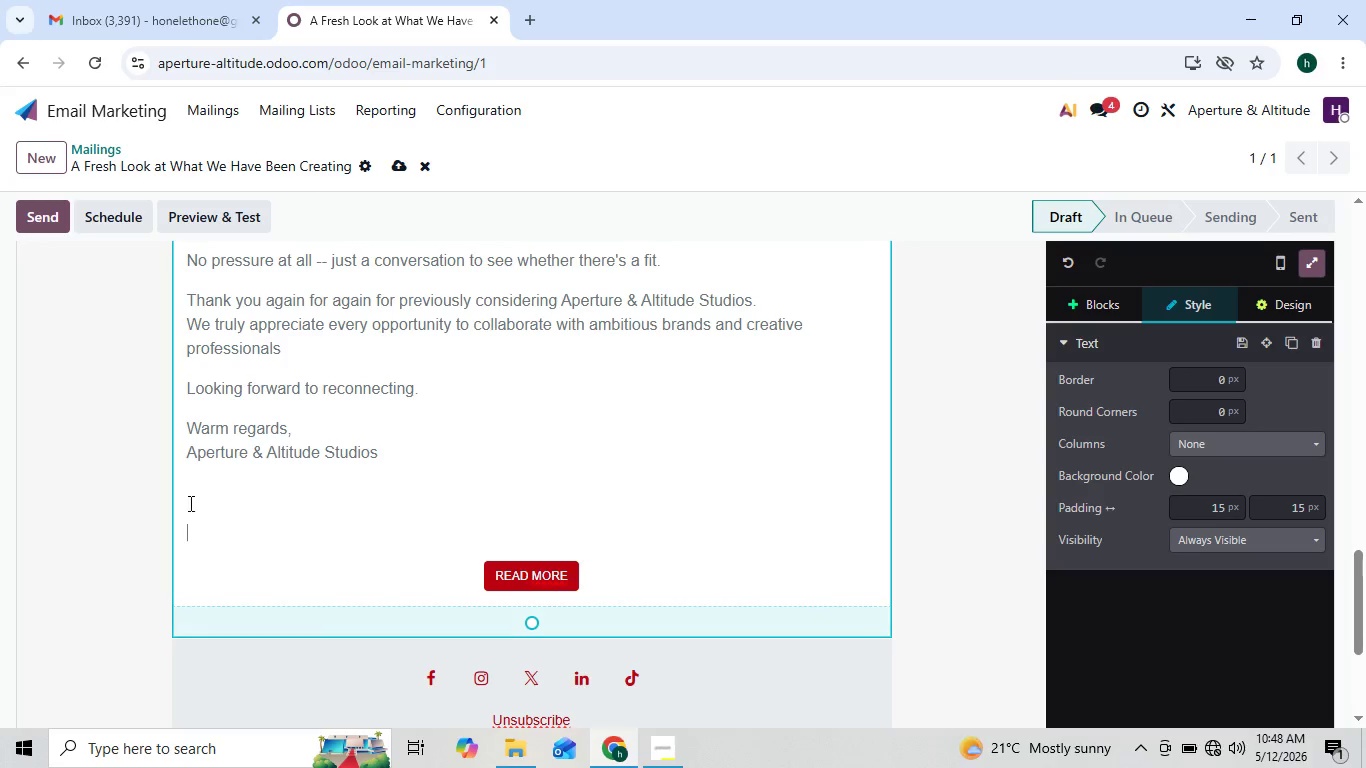 
left_click([186, 512])
 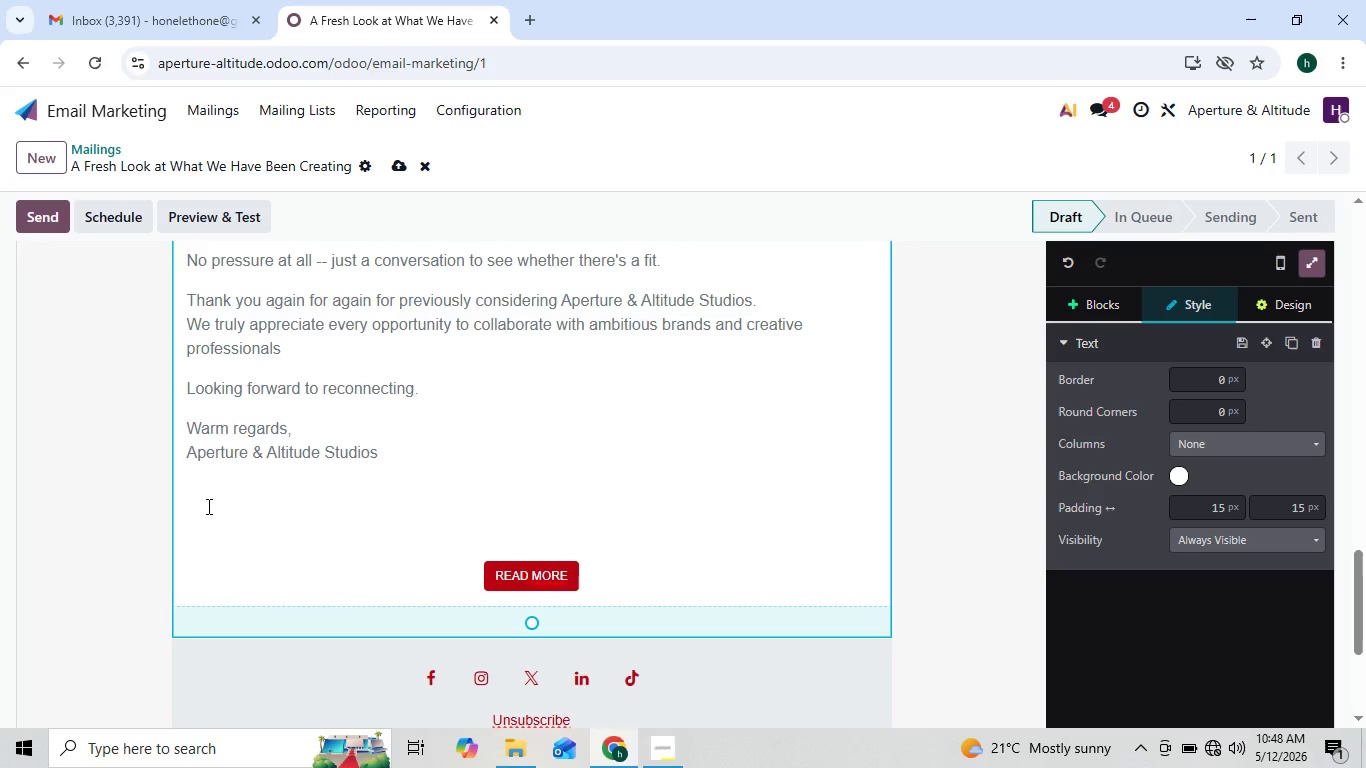 
left_click([207, 506])
 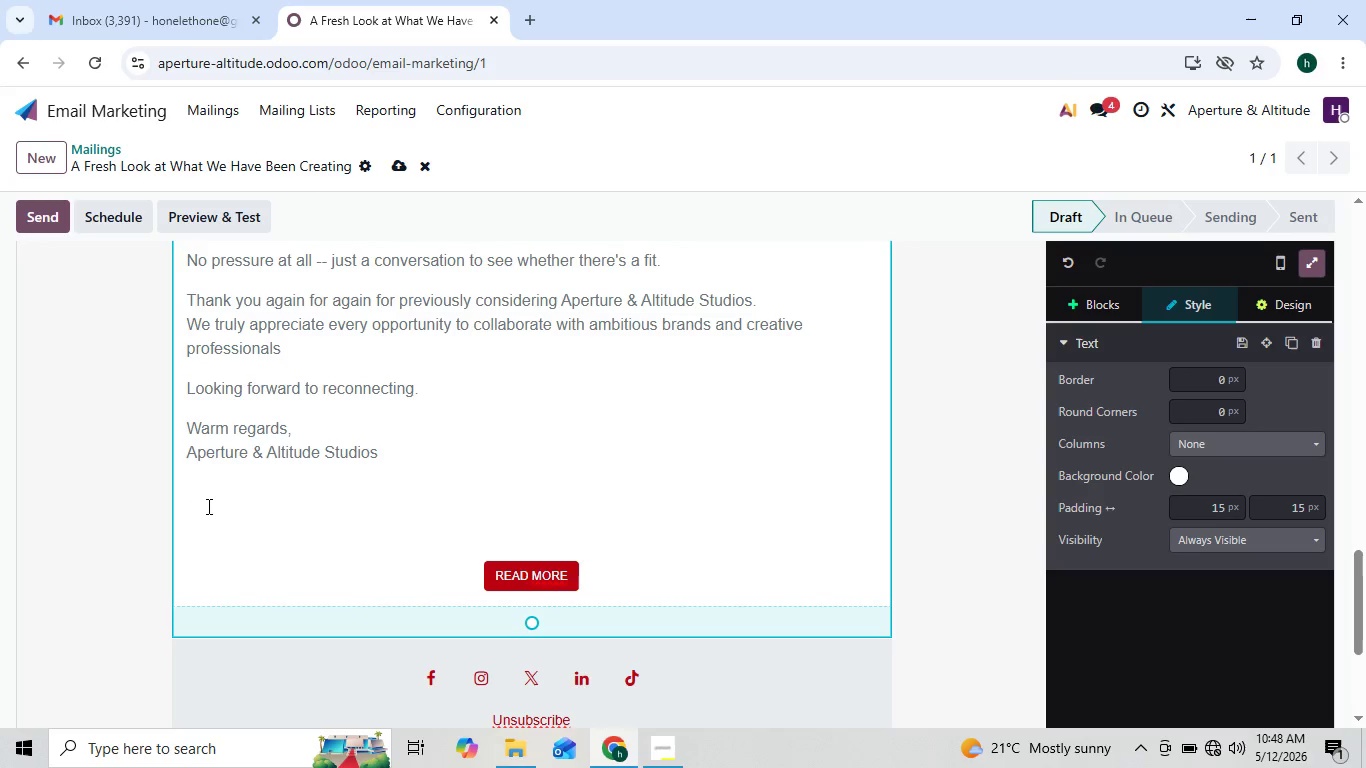 
key(Backspace)
 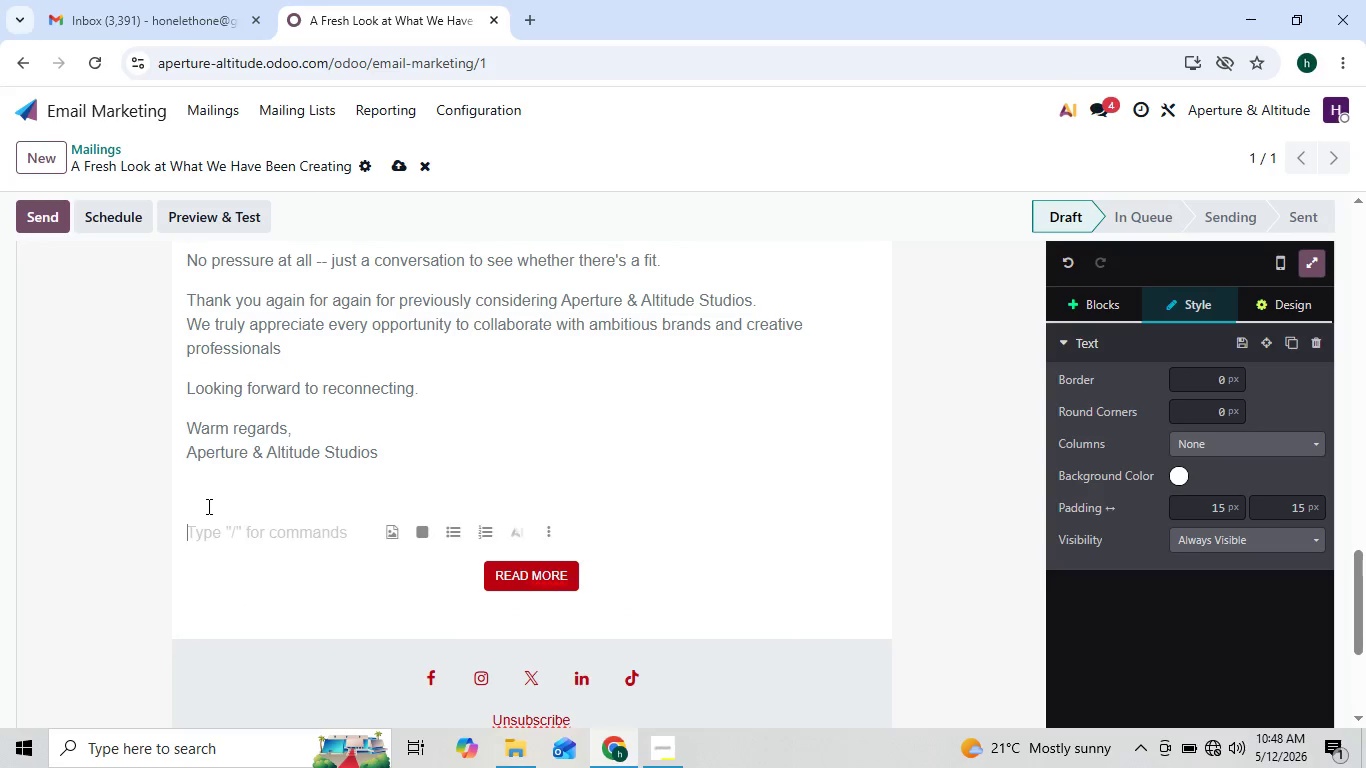 
key(Backspace)
 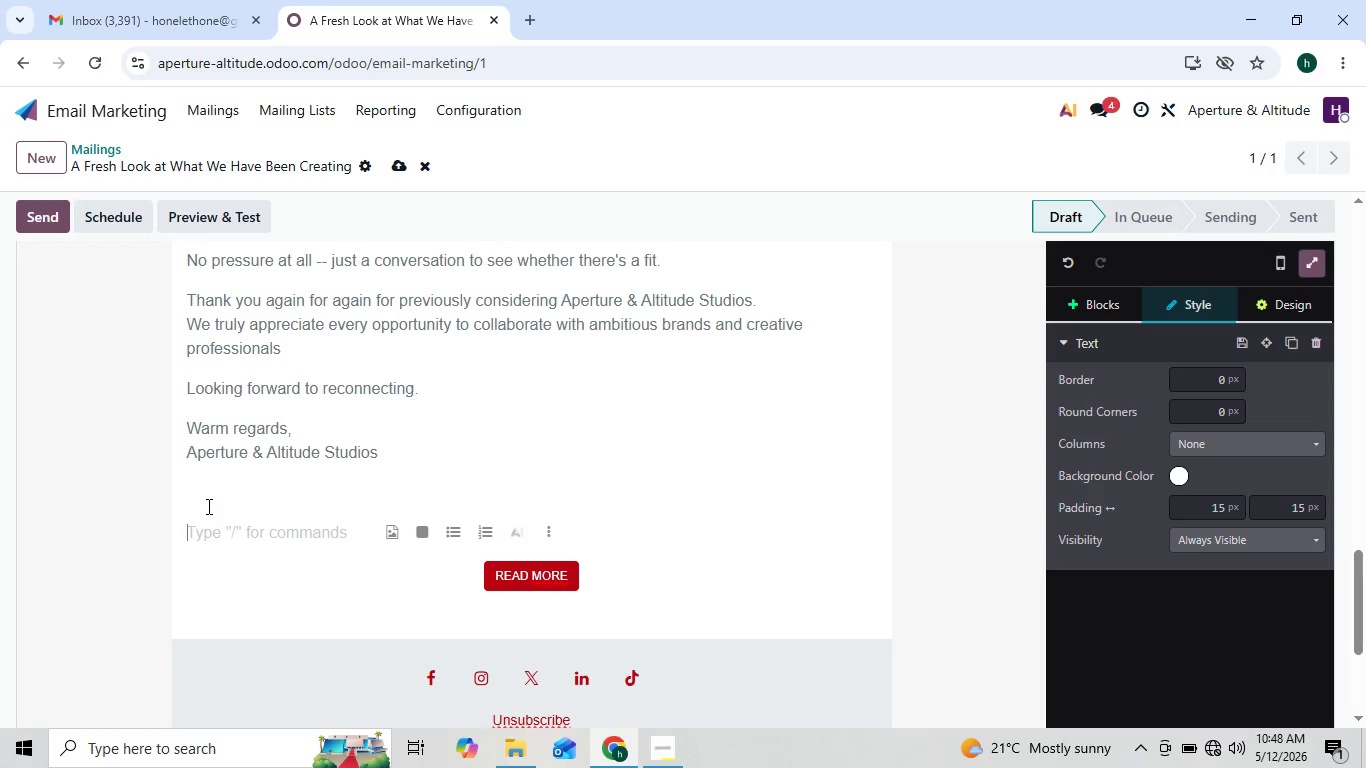 
key(Backspace)
 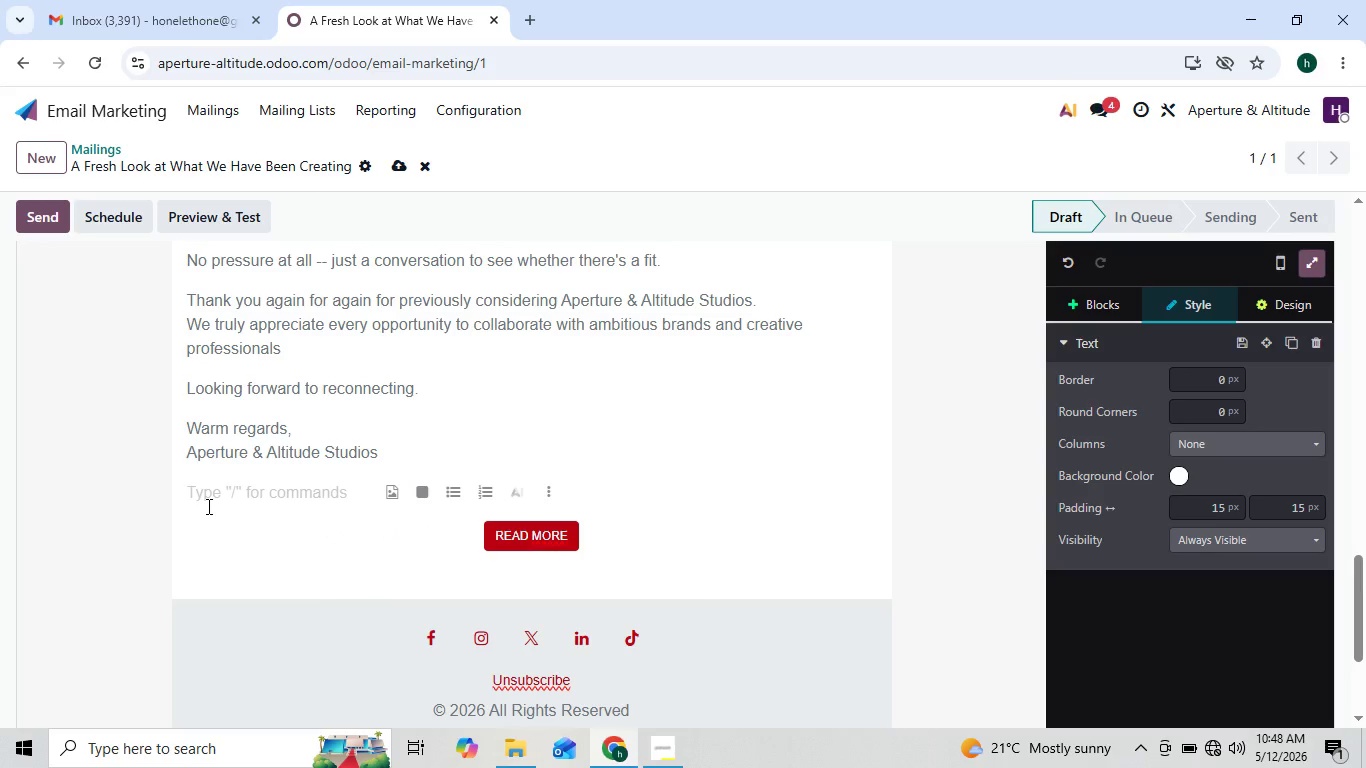 
key(Backspace)
 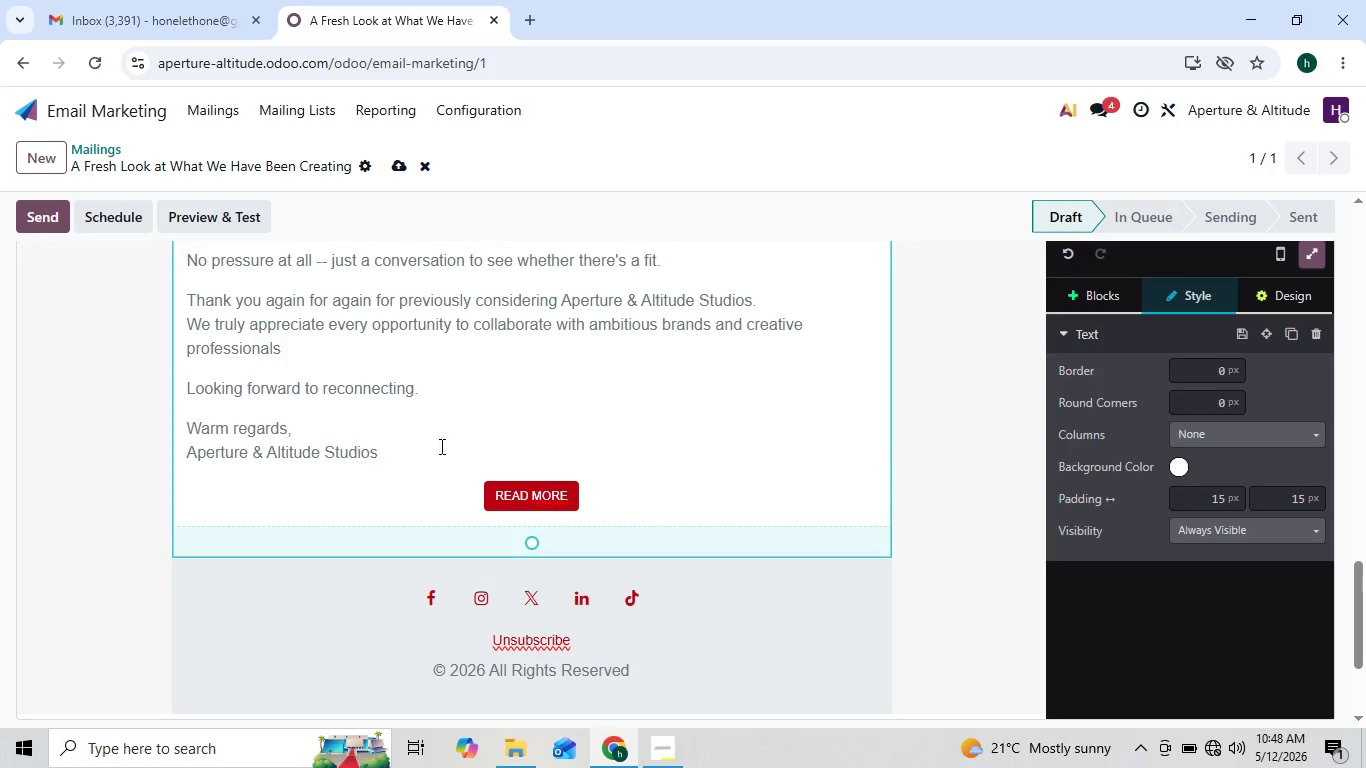 
left_click([612, 432])
 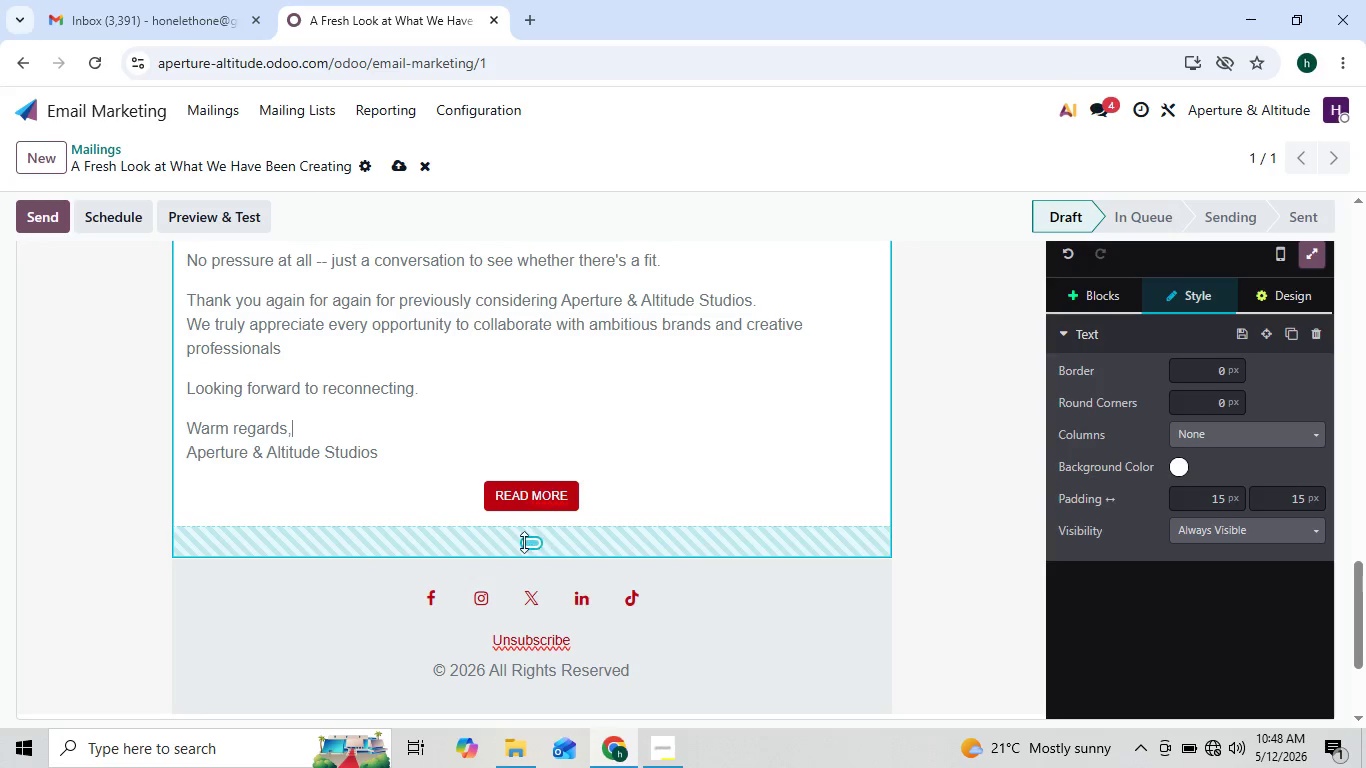 
left_click_drag(start_coordinate=[529, 545], to_coordinate=[532, 534])
 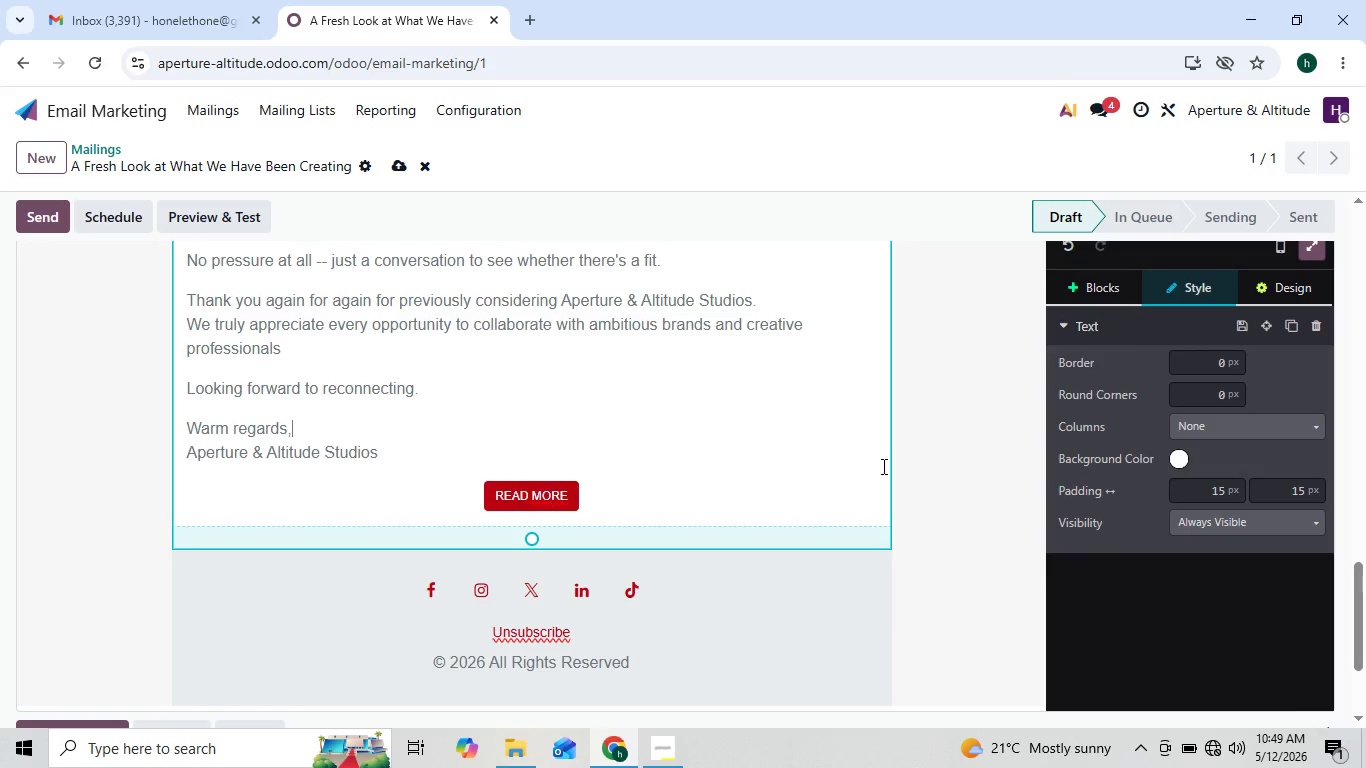 
left_click([906, 465])
 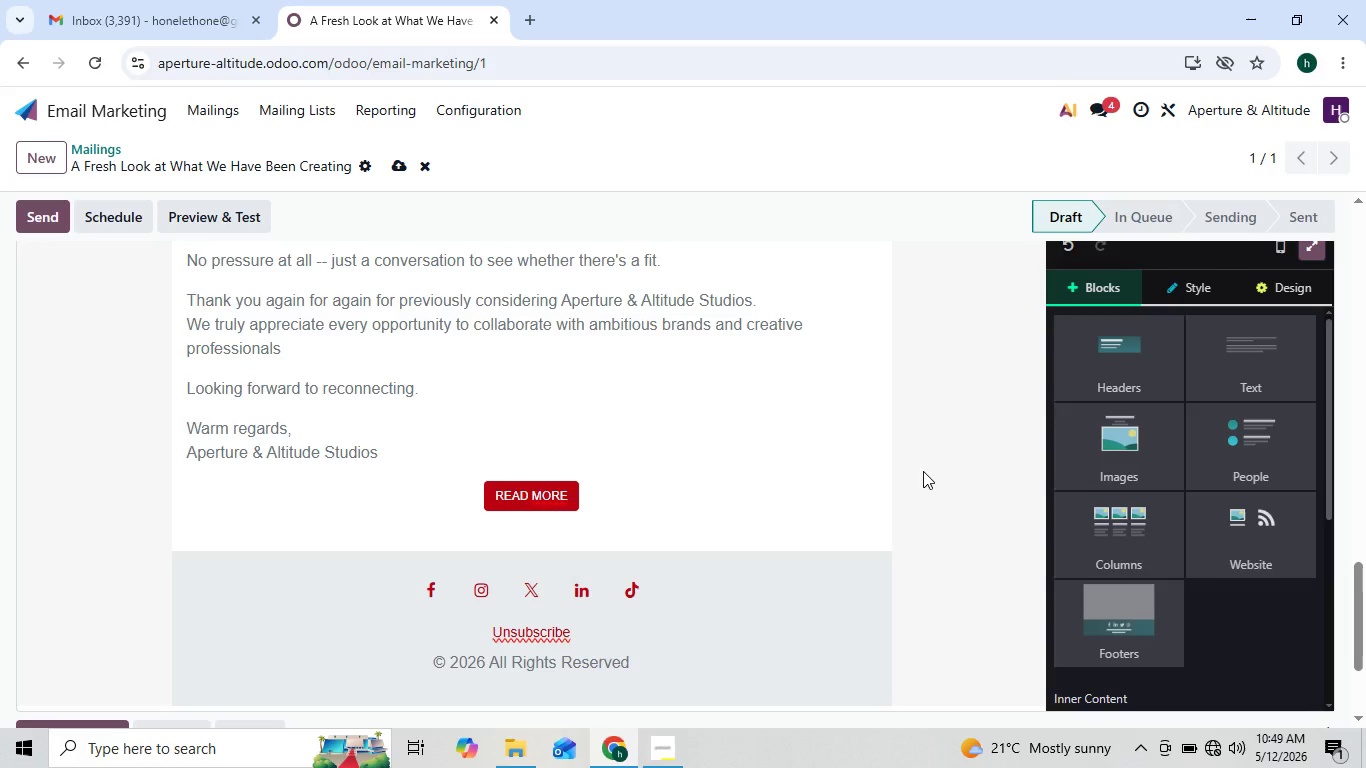 
left_click([923, 471])
 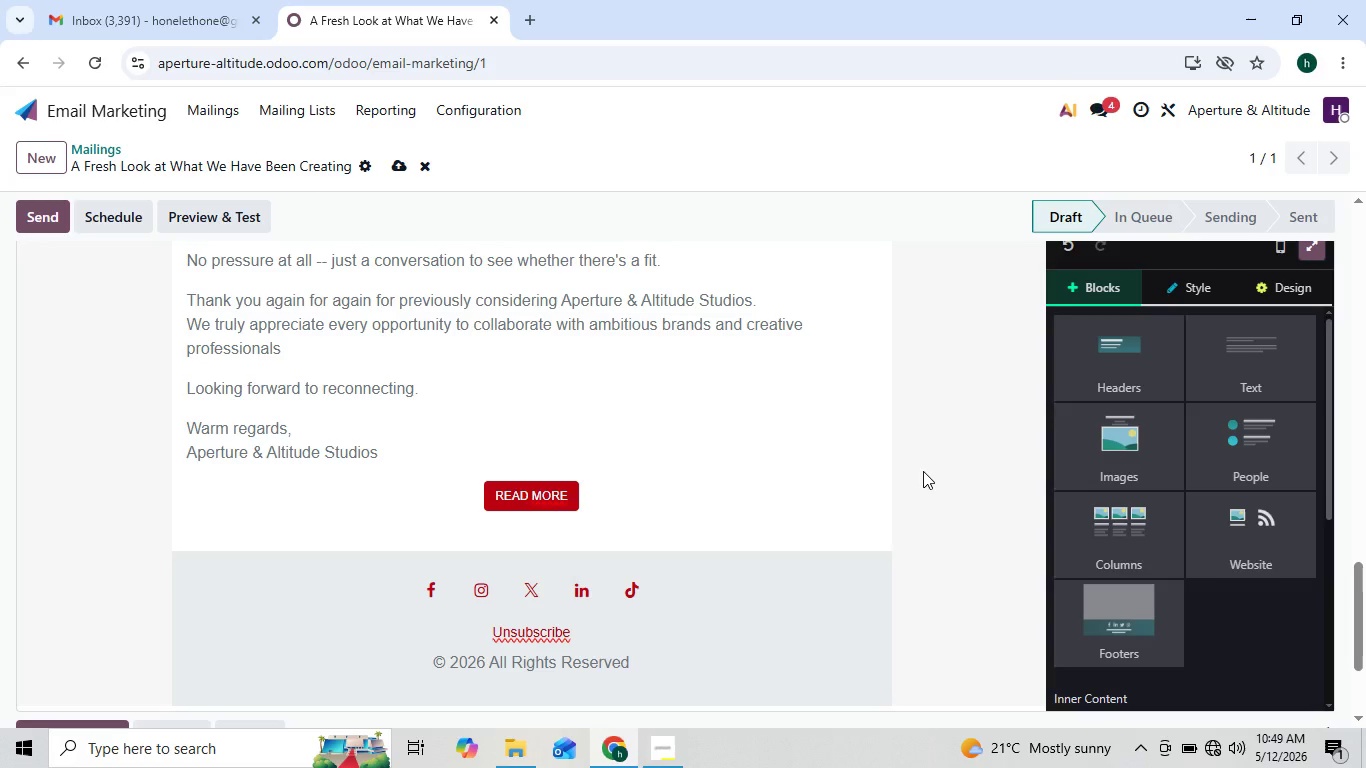 
left_click([923, 471])
 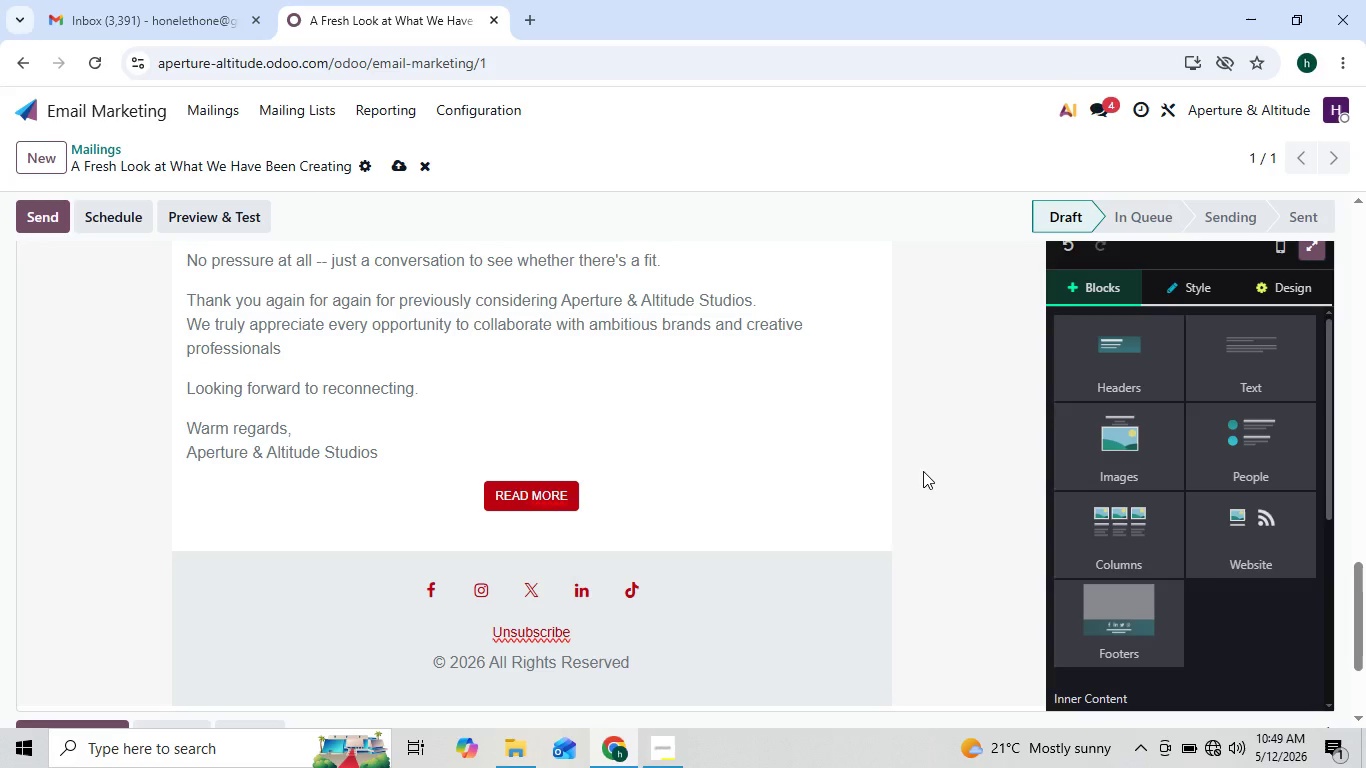 
double_click([923, 471])
 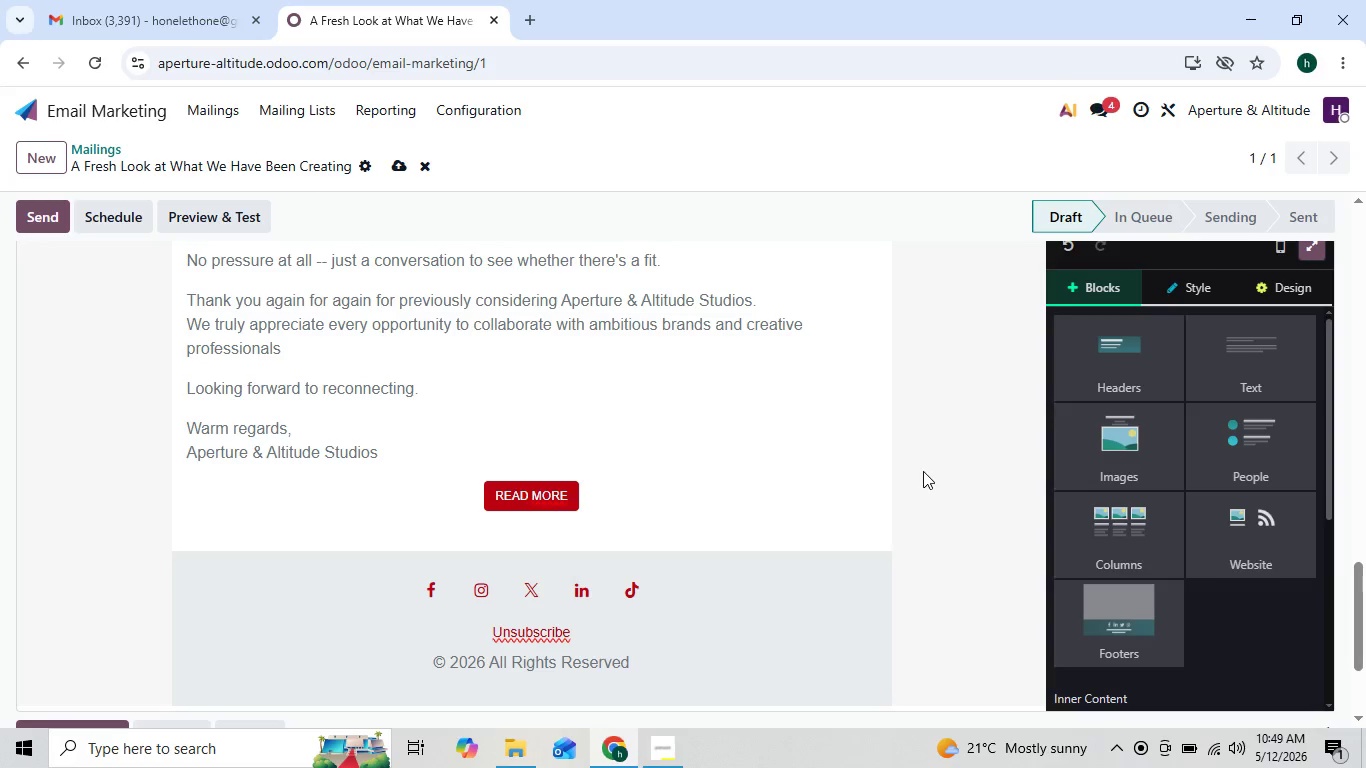 
left_click([949, 445])
 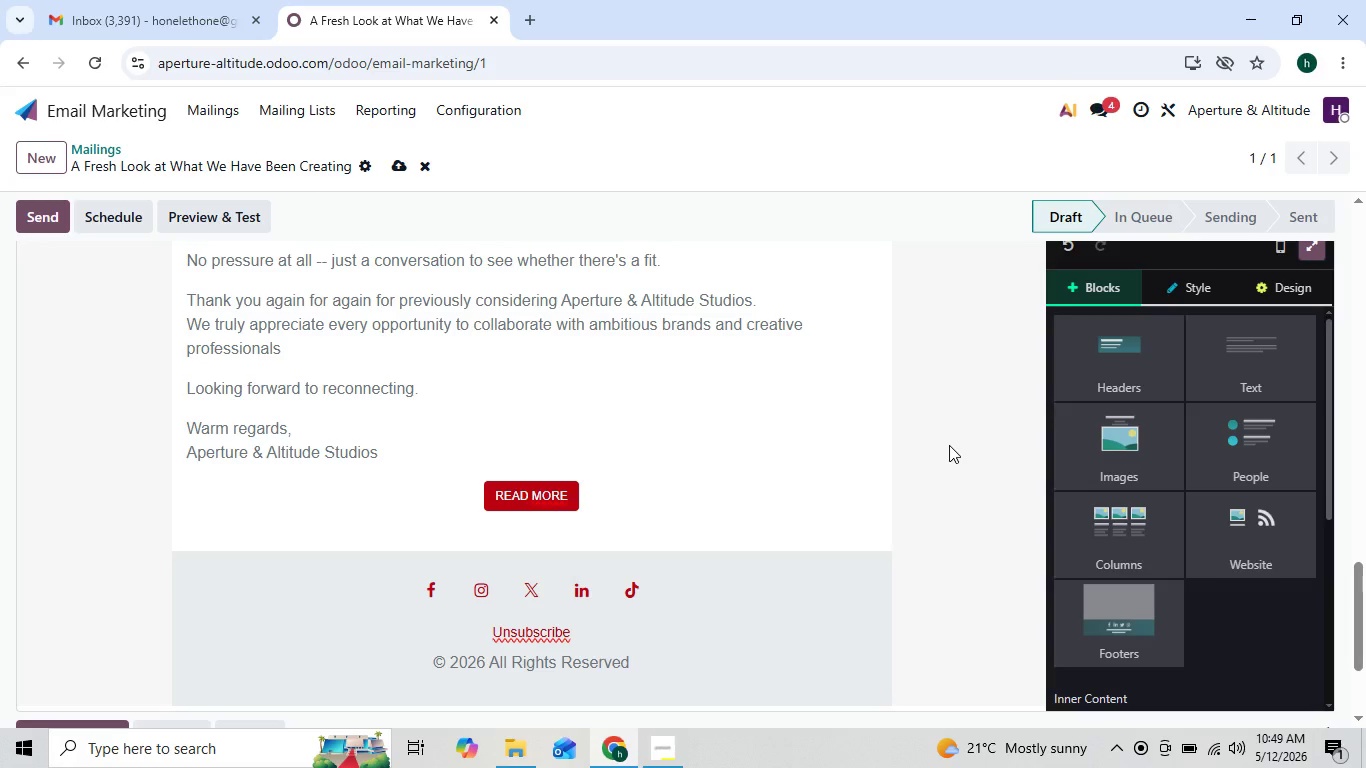 
left_click([949, 445])
 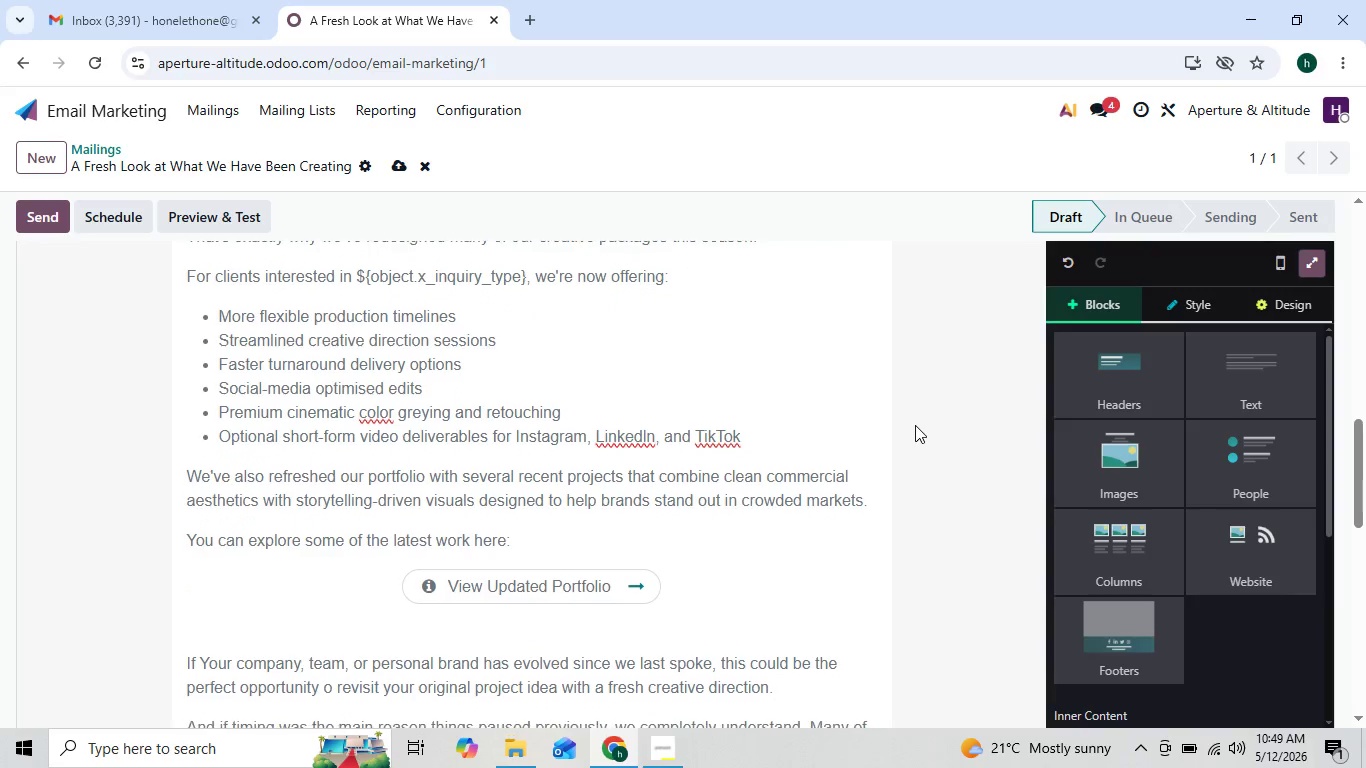 
wait(7.22)
 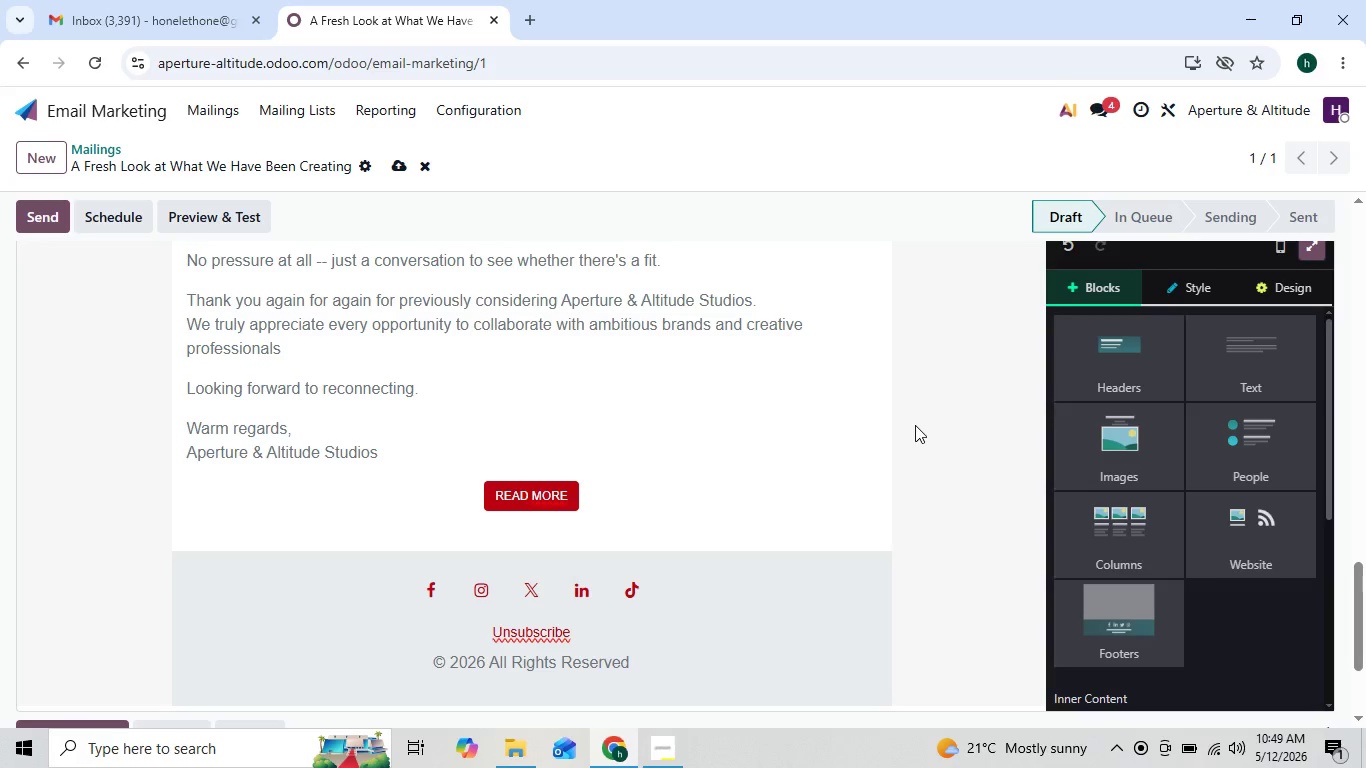 
left_click([655, 431])
 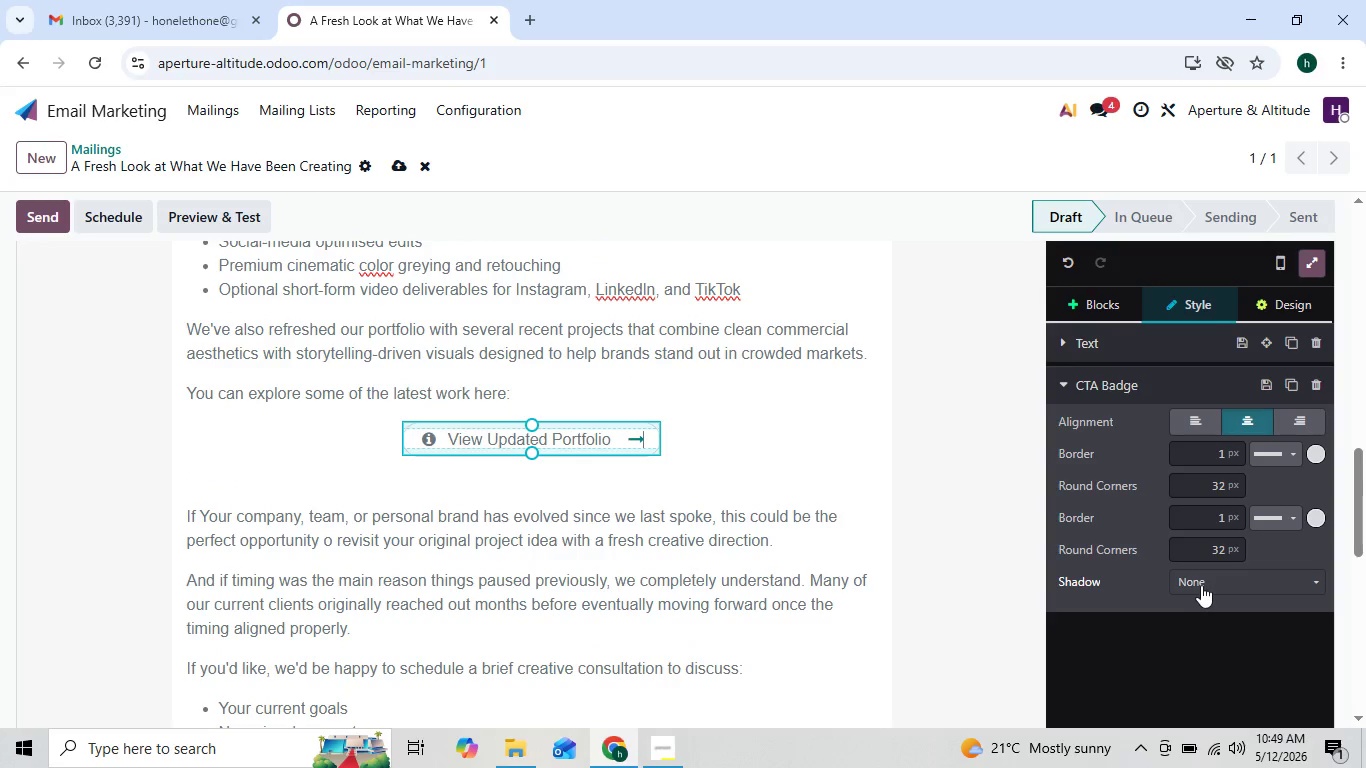 
wait(5.97)
 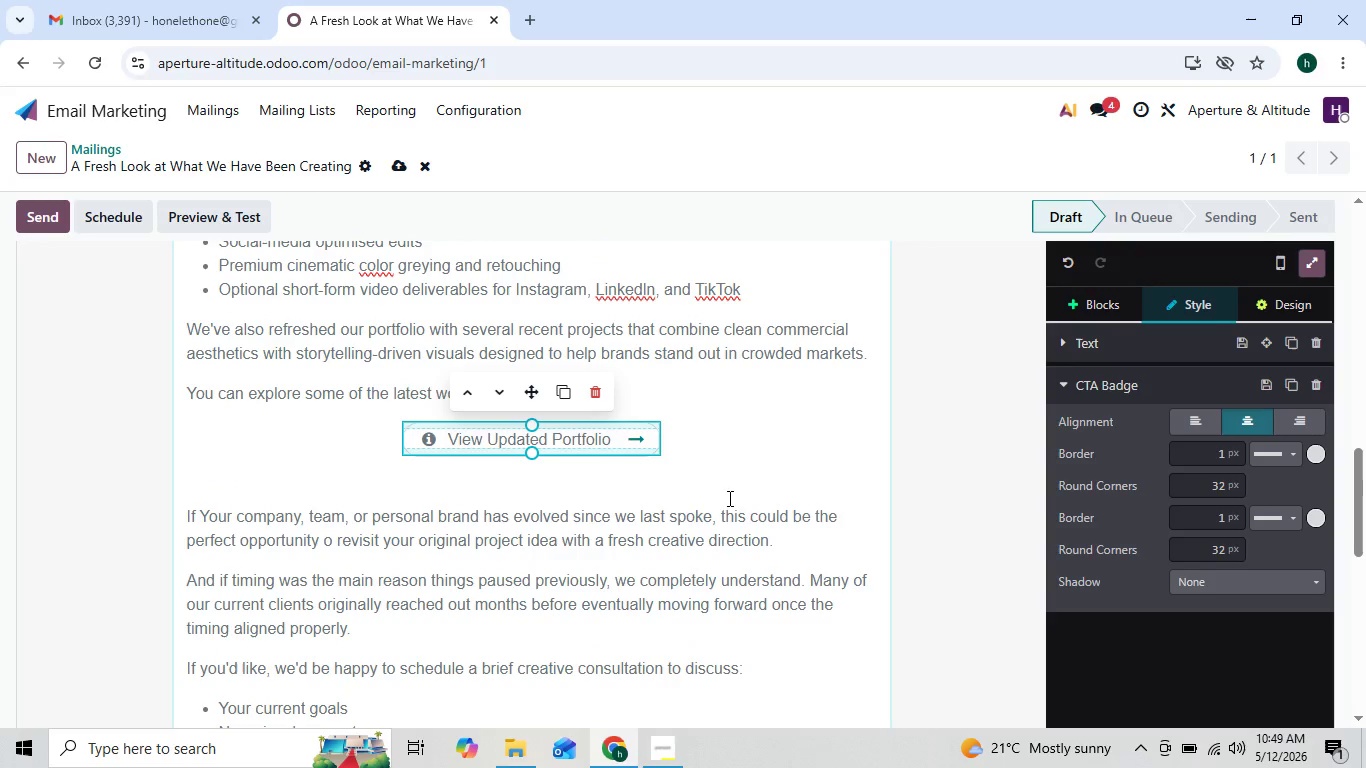 
left_click([1252, 577])
 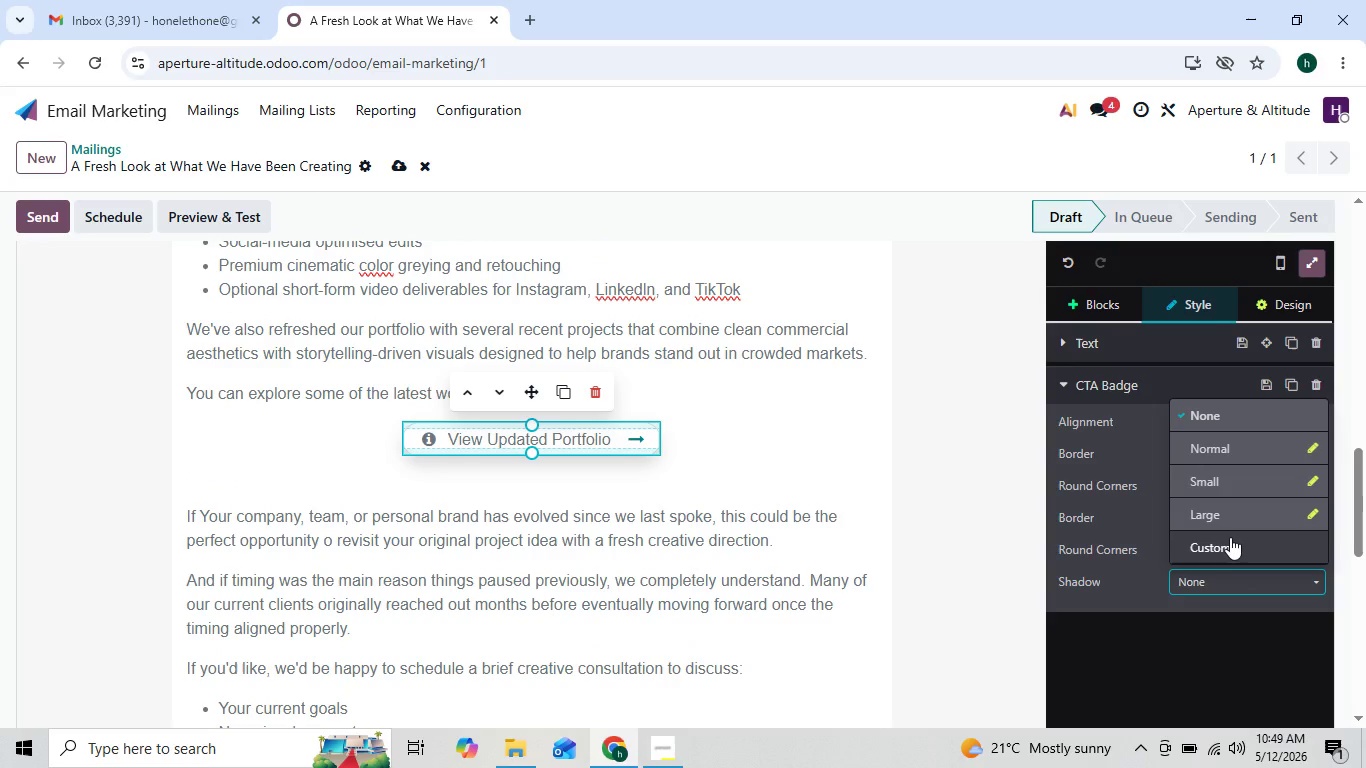 
left_click([1230, 537])
 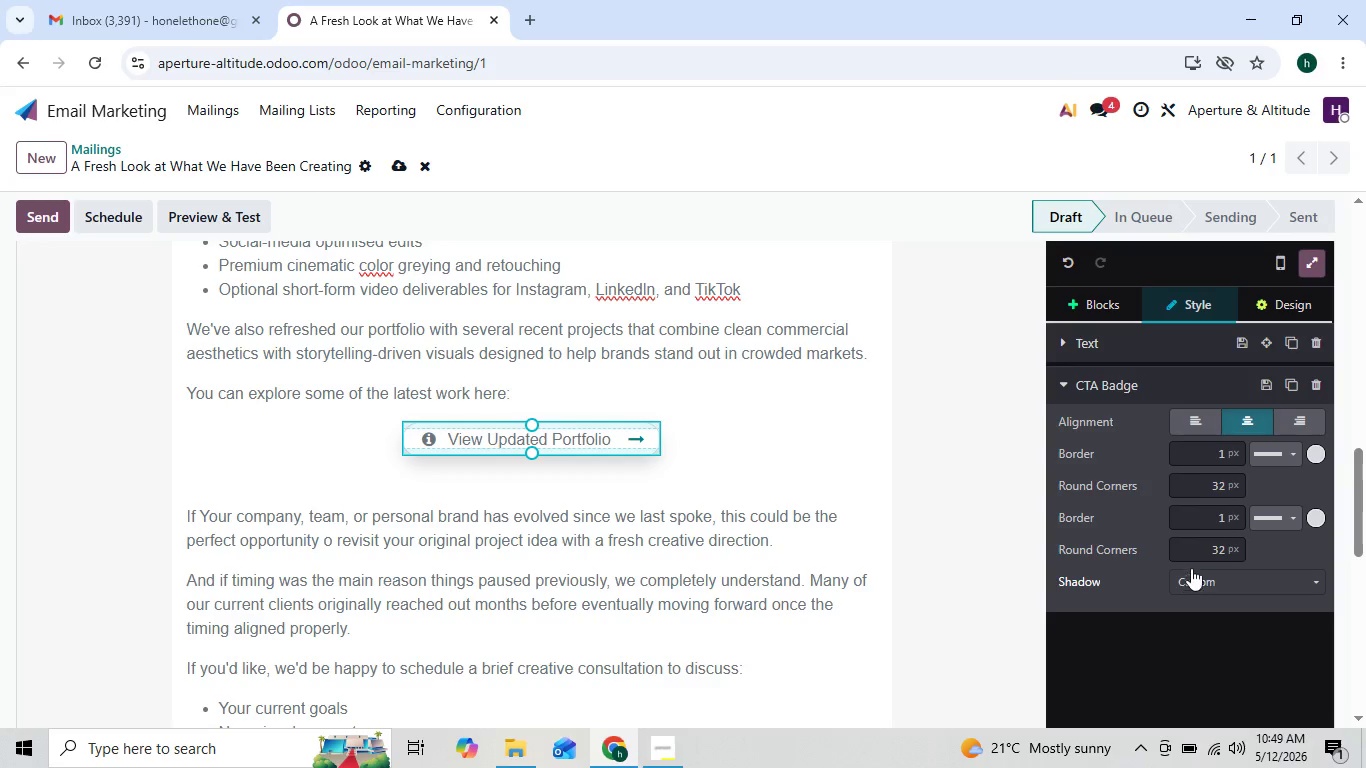 
left_click([1212, 578])
 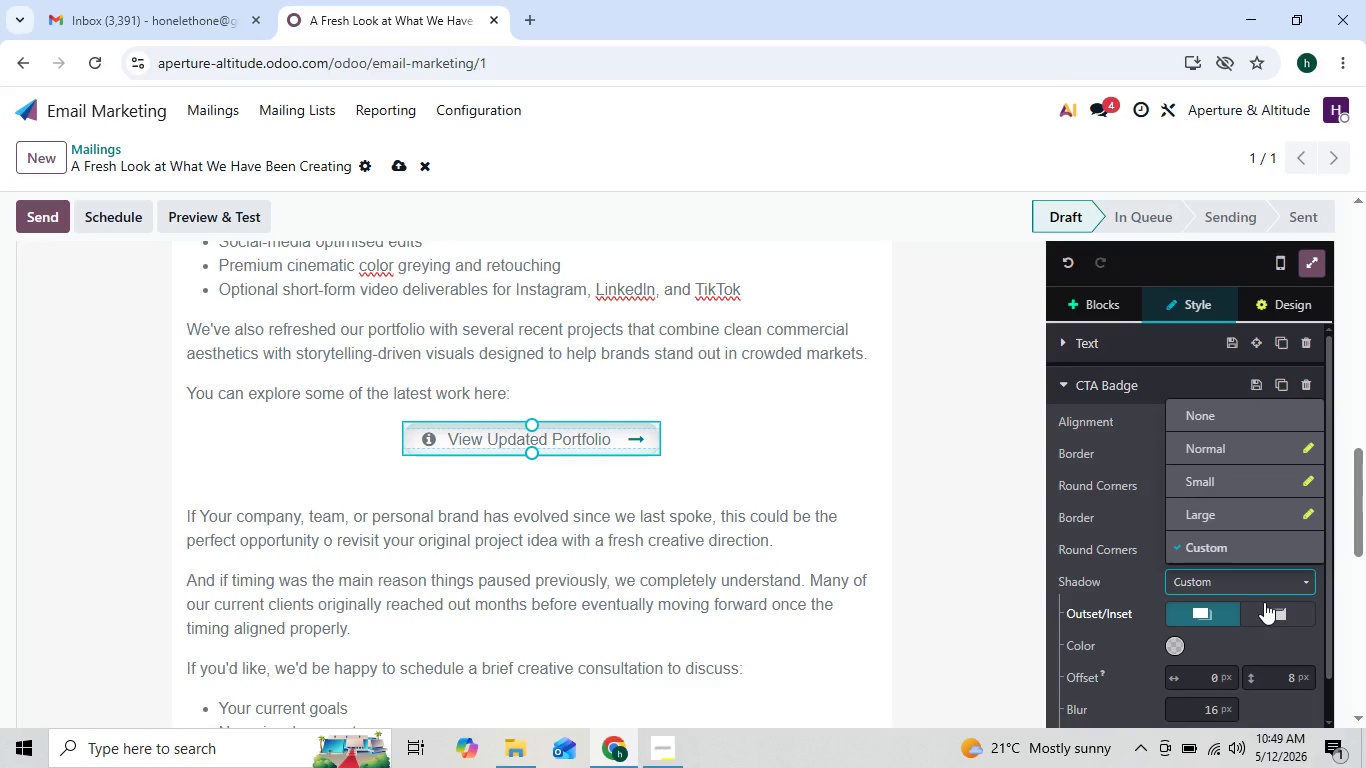 
left_click([1264, 602])
 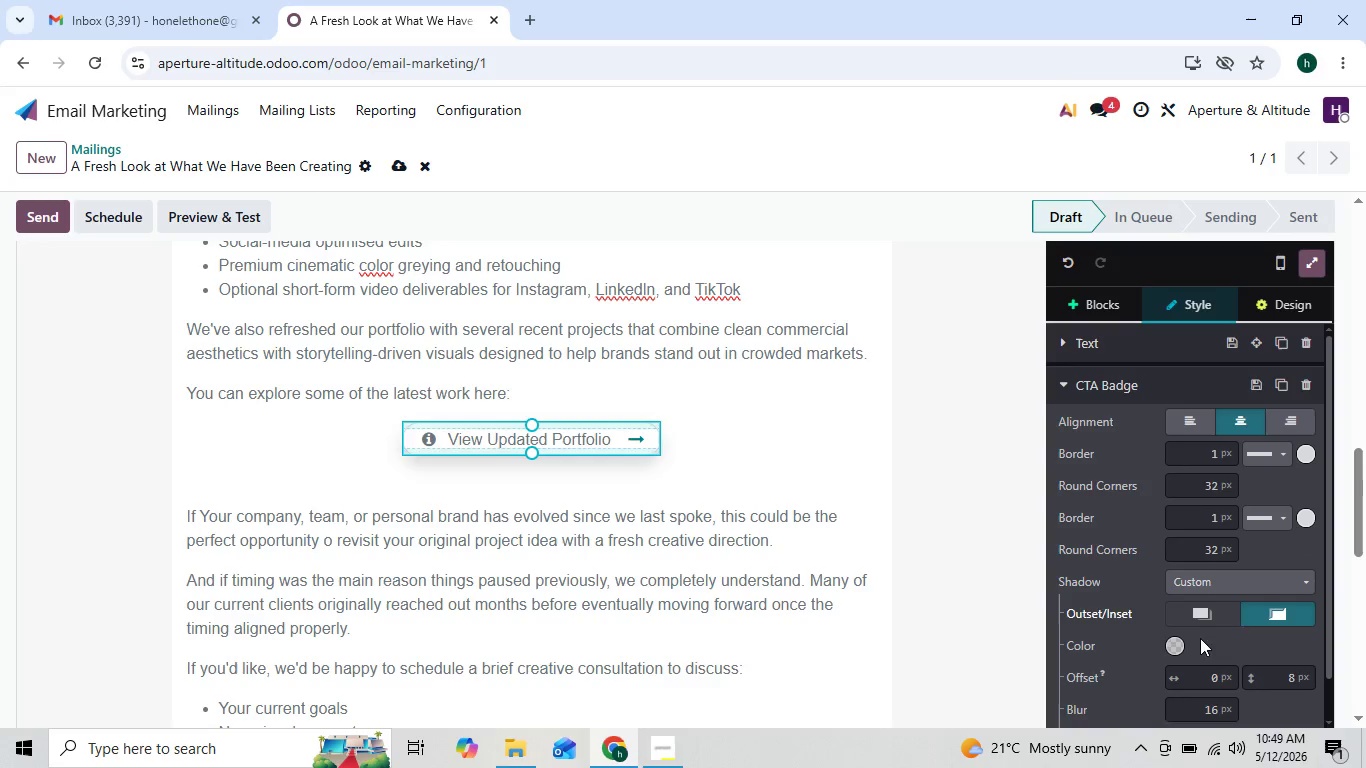 
left_click([1173, 646])
 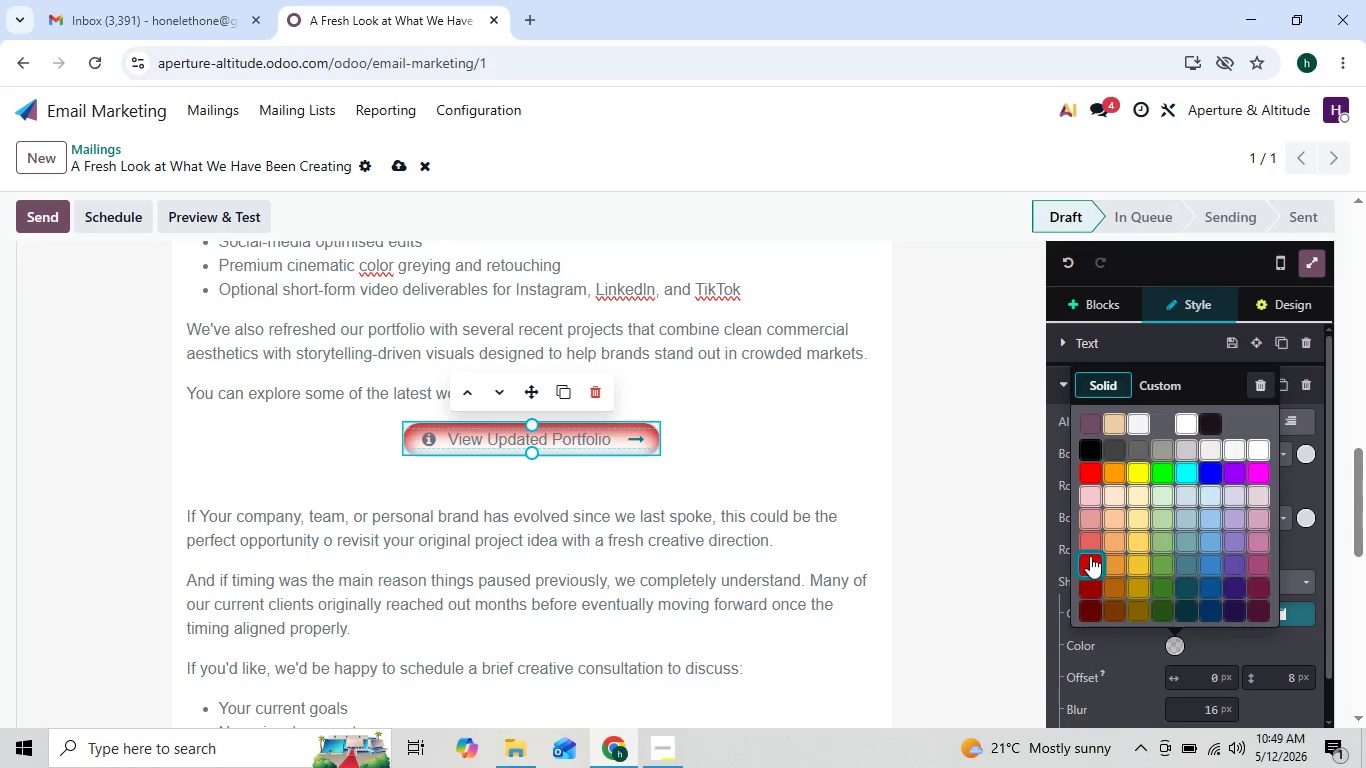 
wait(12.33)
 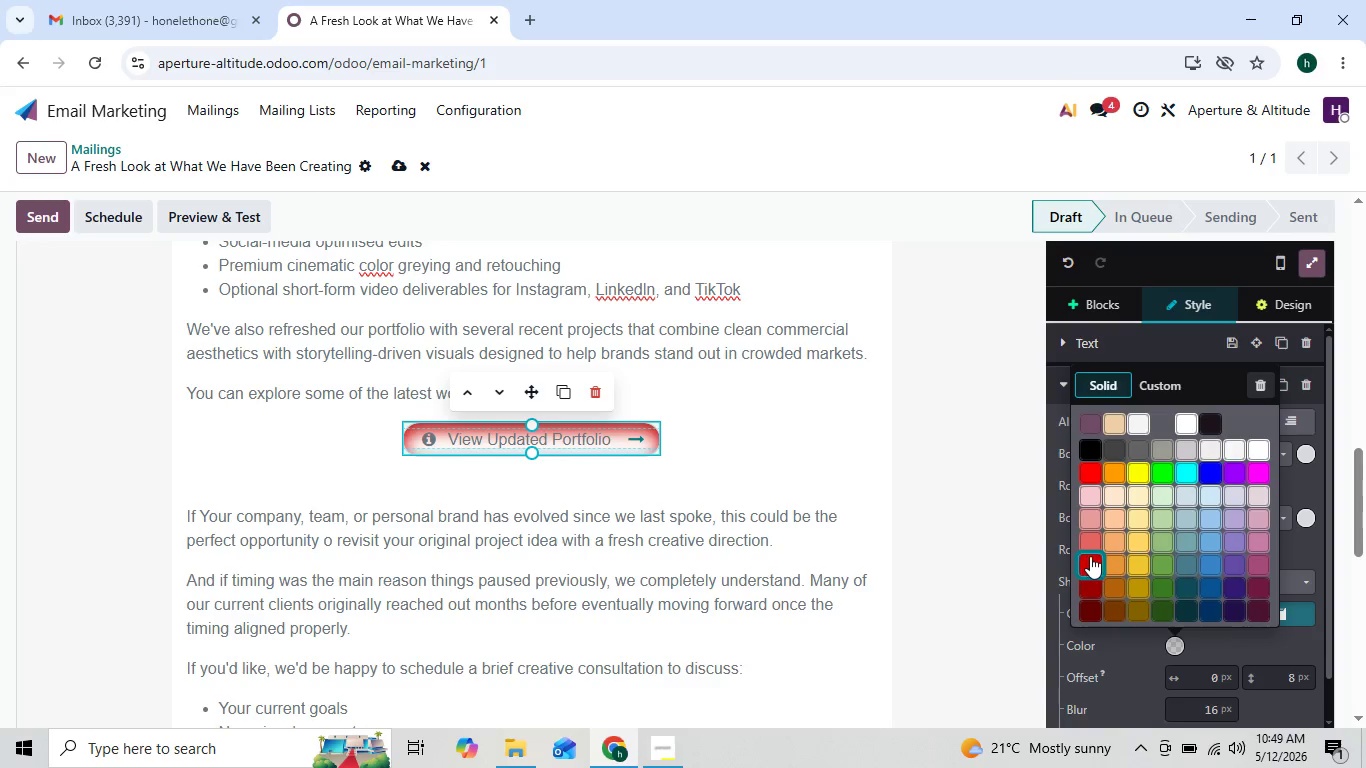 
left_click([1110, 617])
 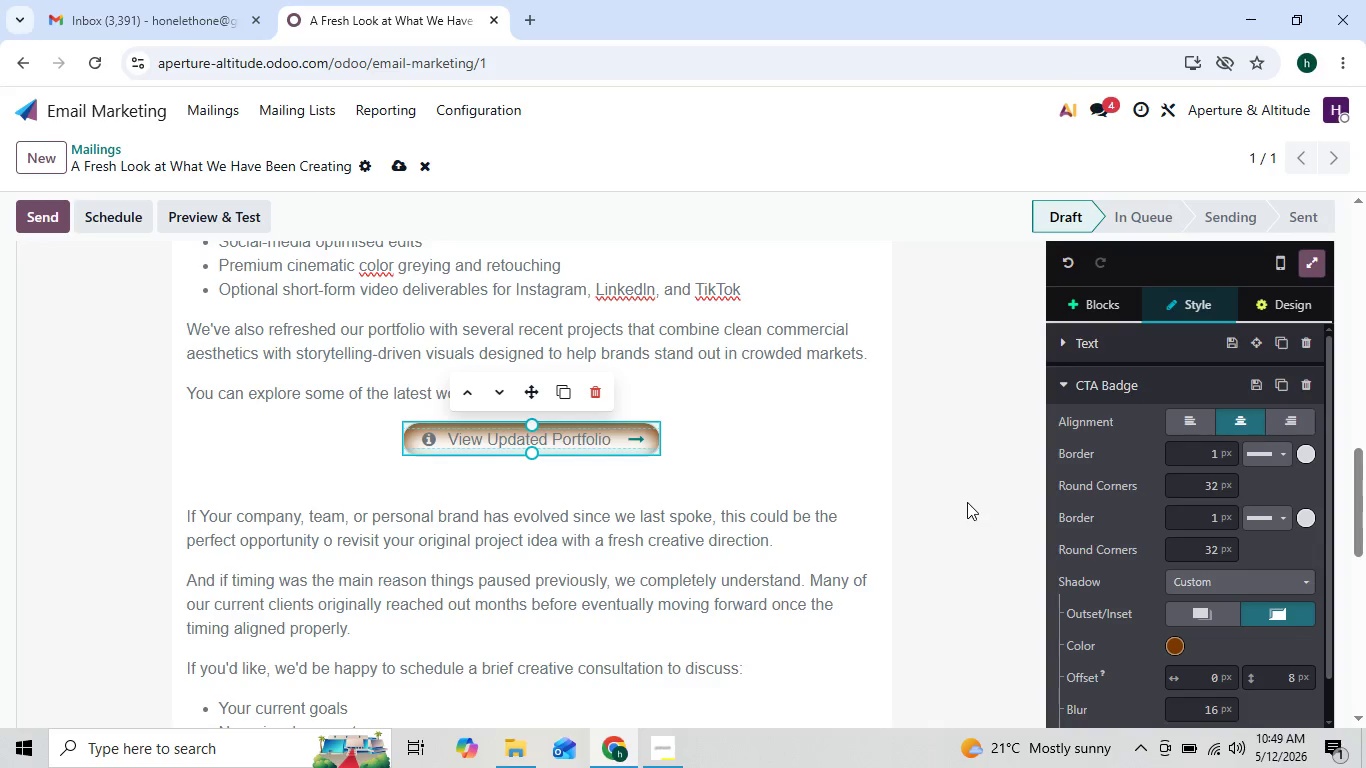 
left_click([967, 502])
 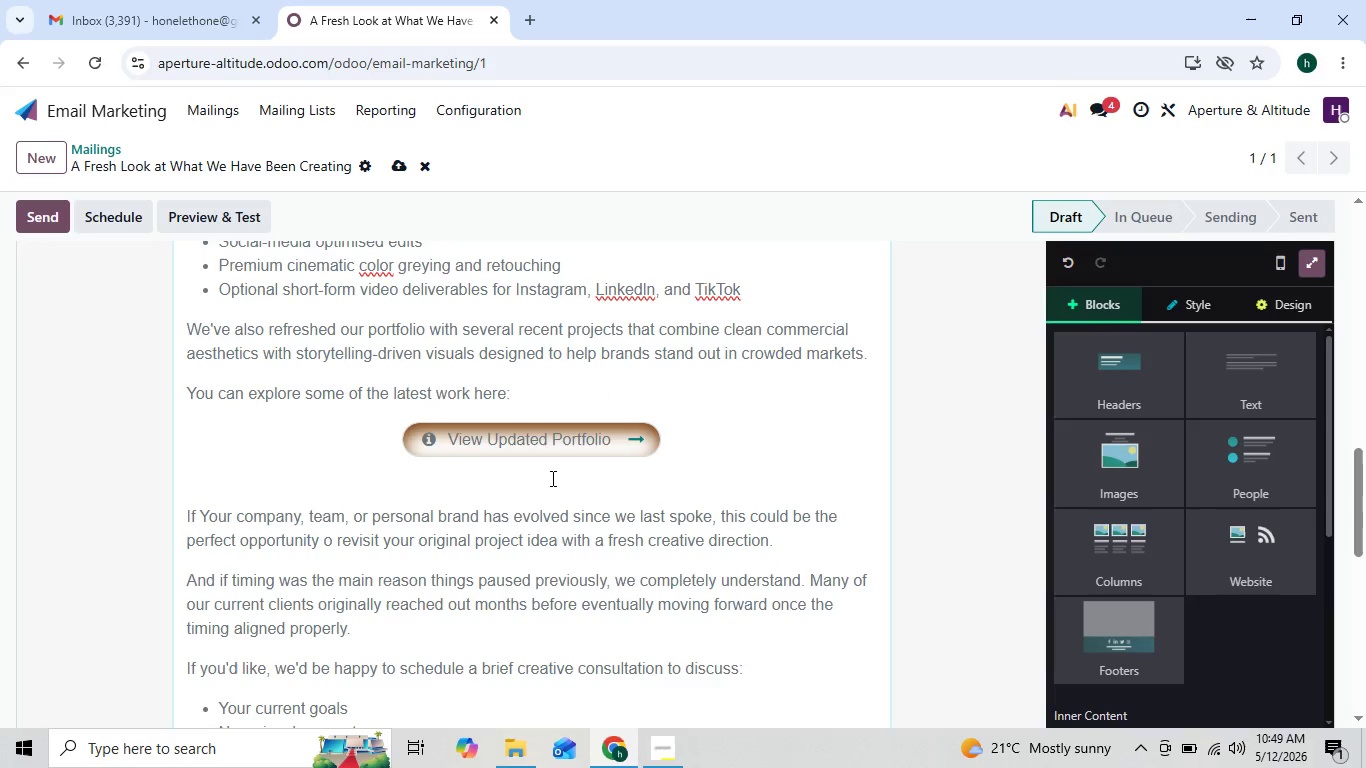 
wait(5.25)
 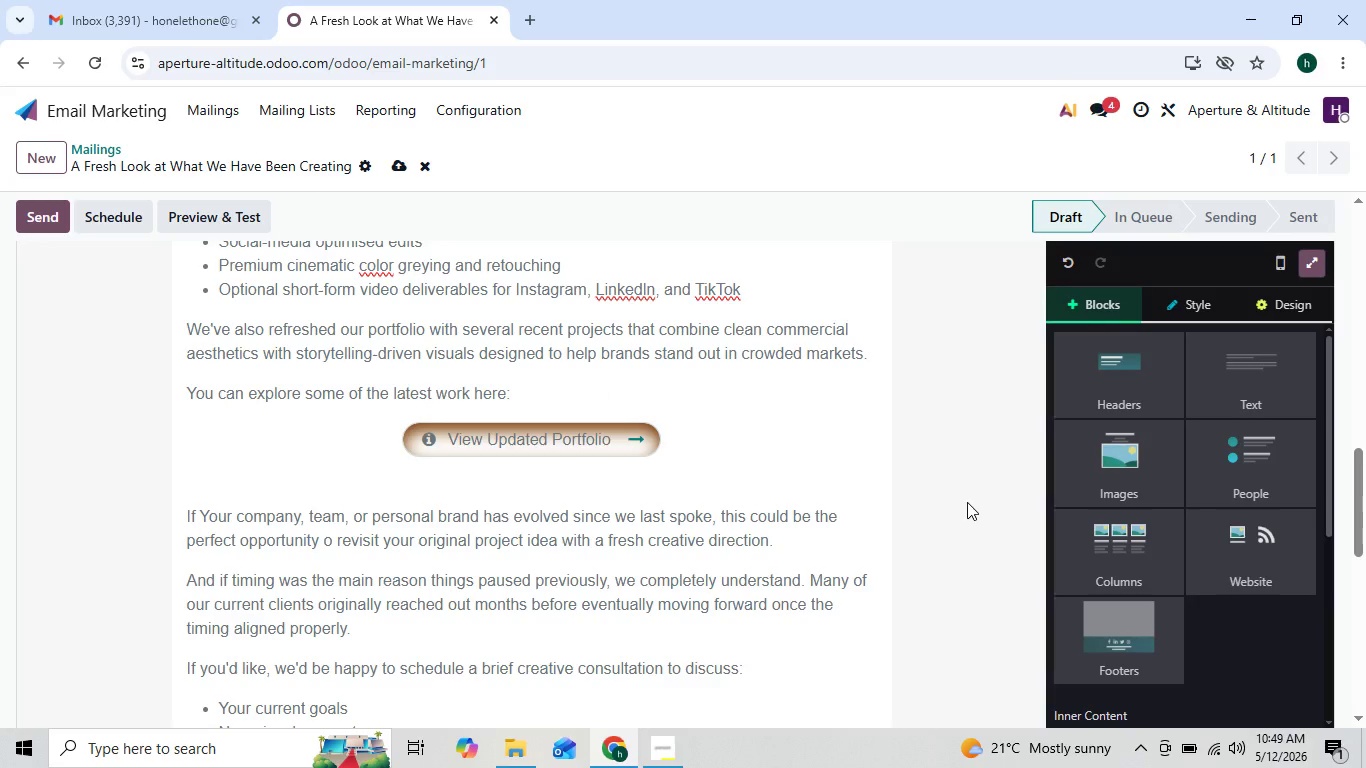 
left_click_drag(start_coordinate=[446, 436], to_coordinate=[613, 432])
 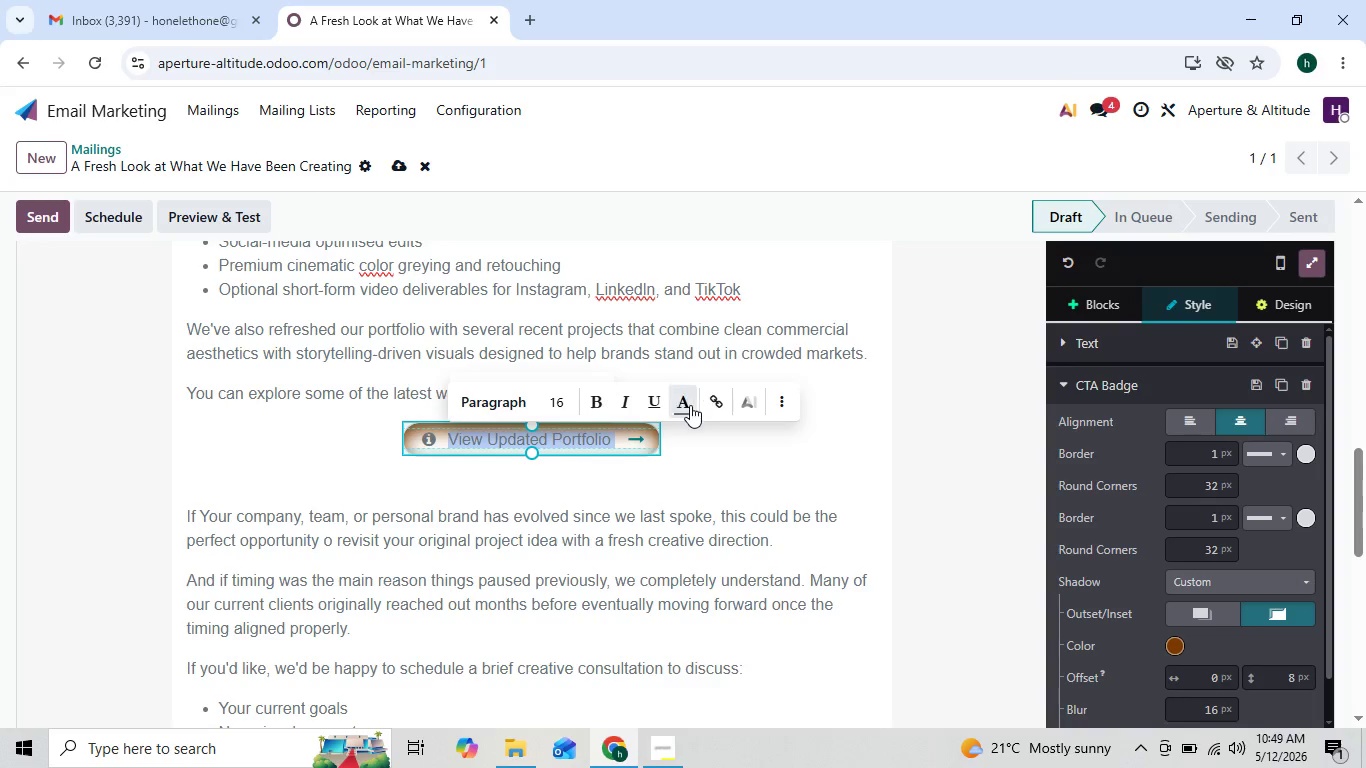 
left_click([678, 404])
 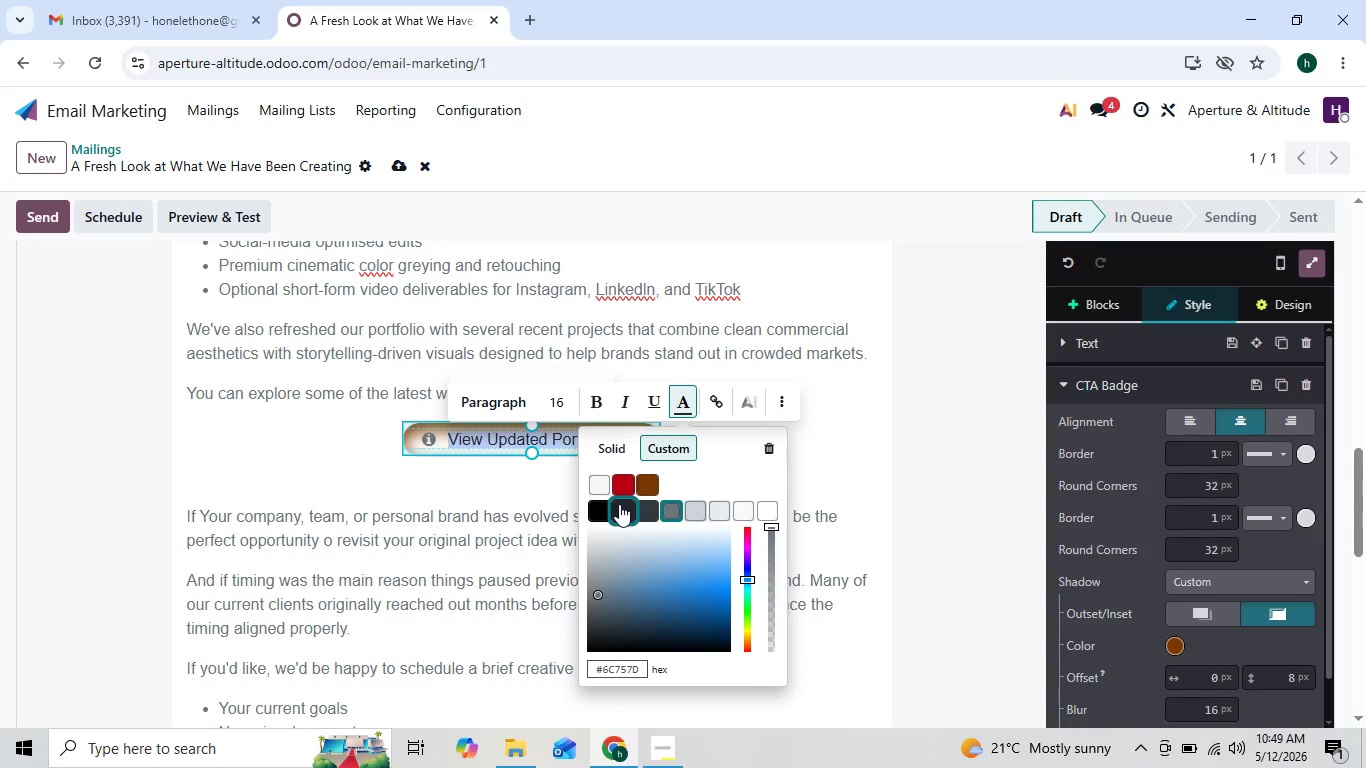 
left_click([597, 509])
 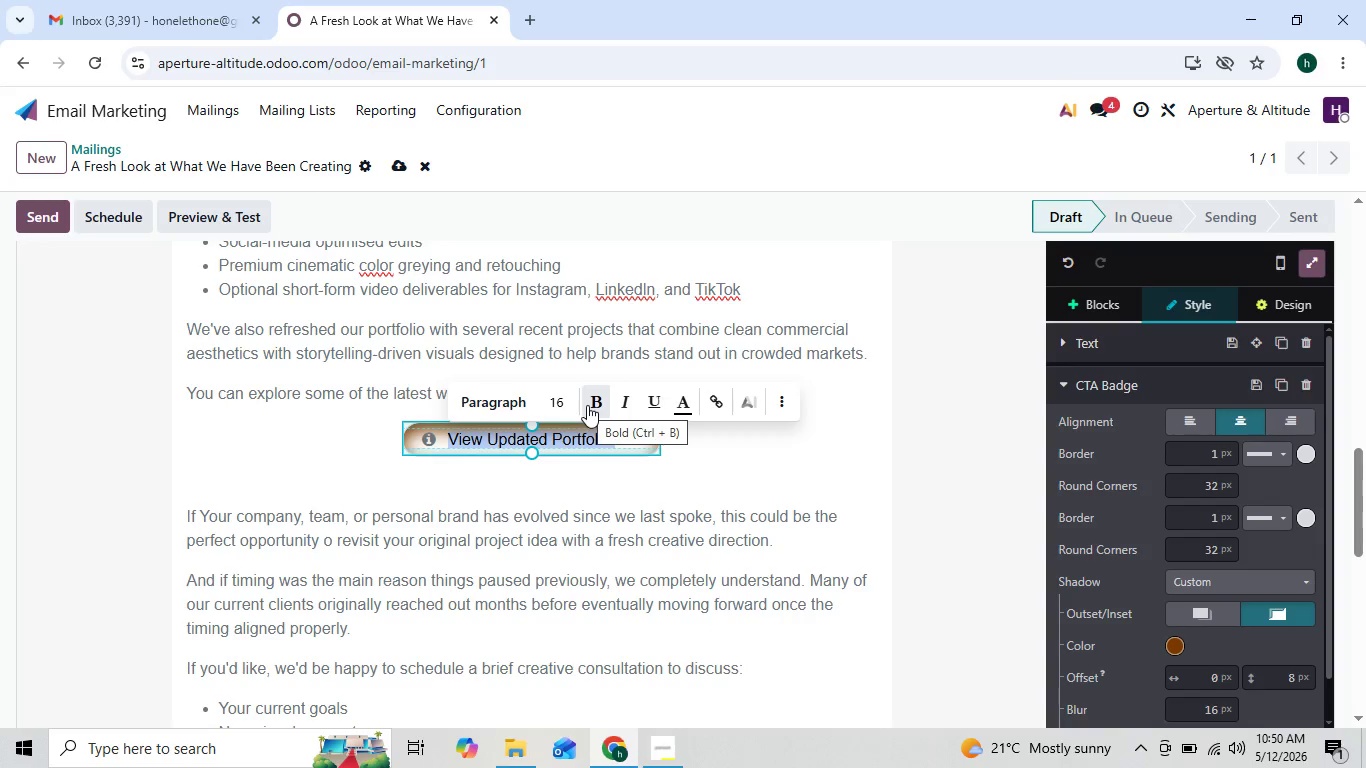 
left_click([587, 405])
 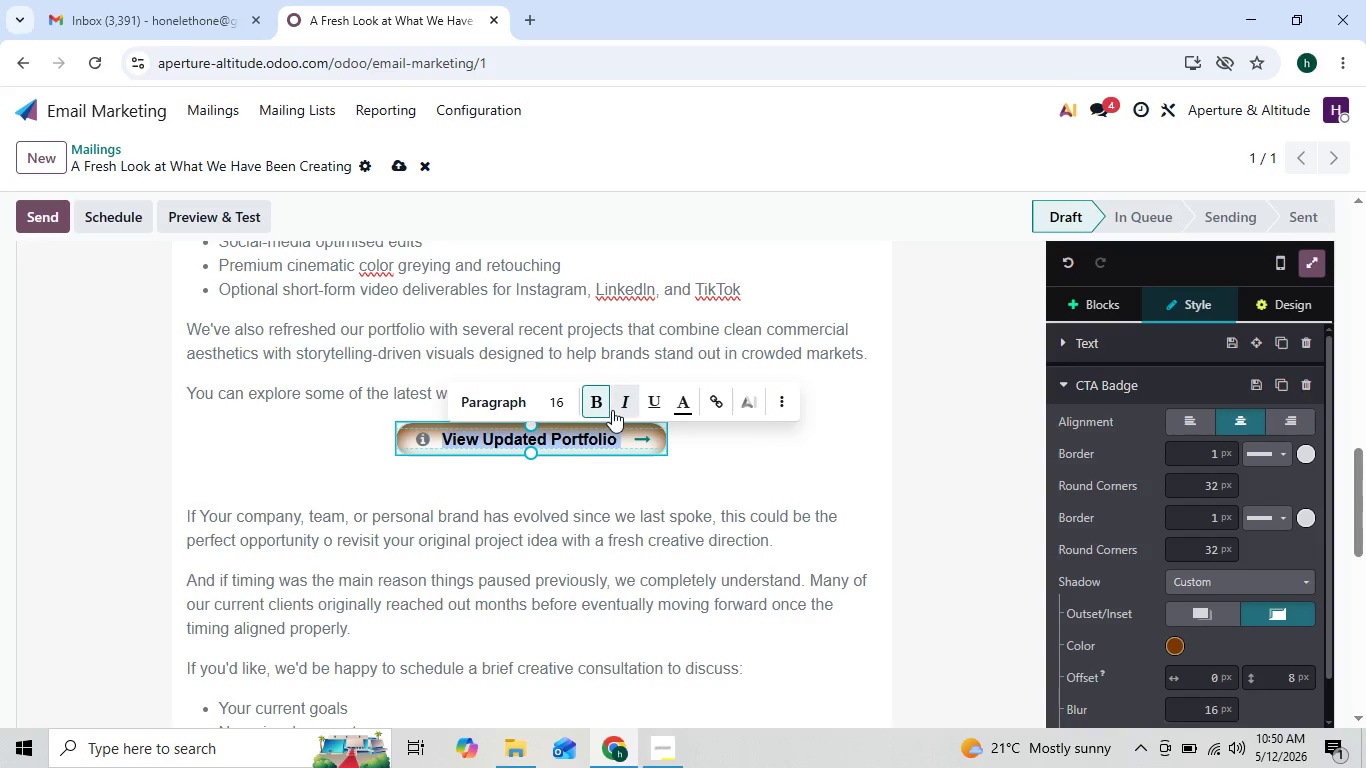 
left_click([620, 409])
 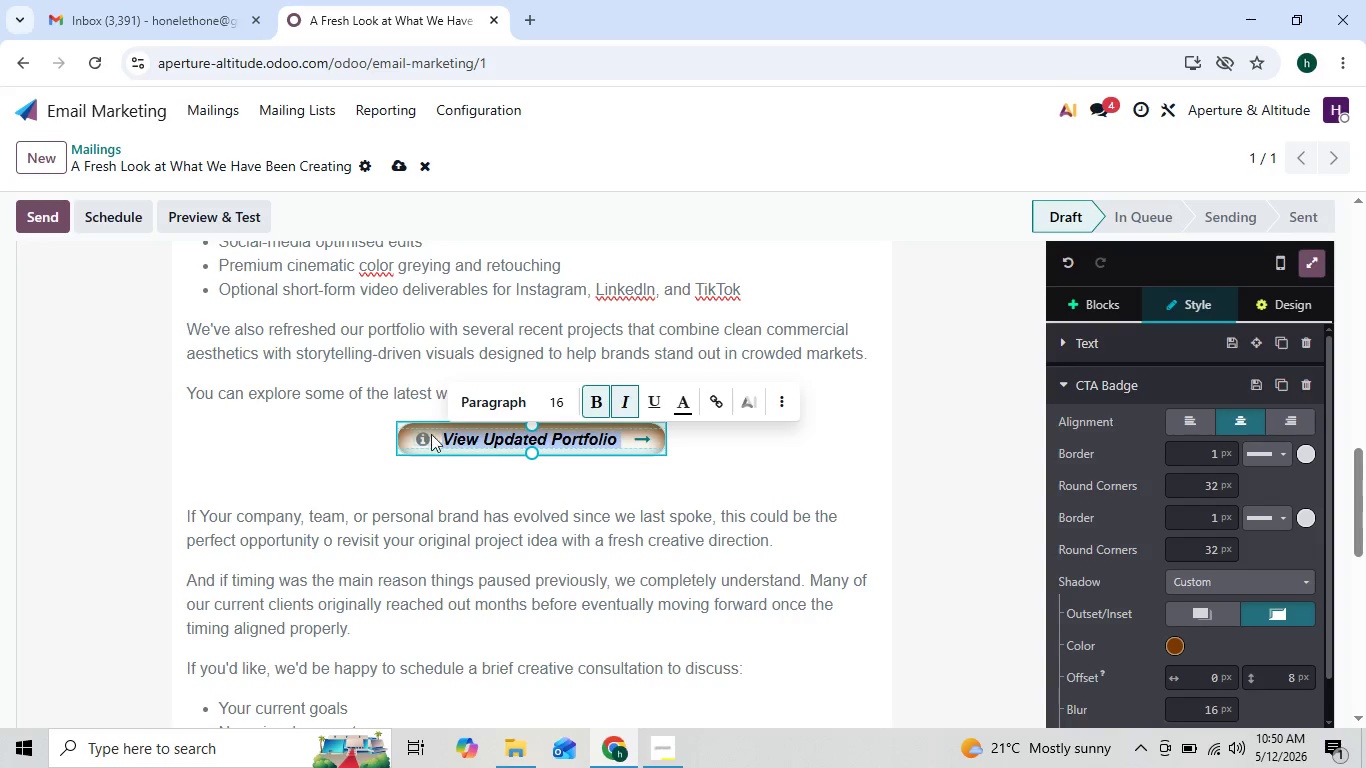 
left_click([439, 434])
 